 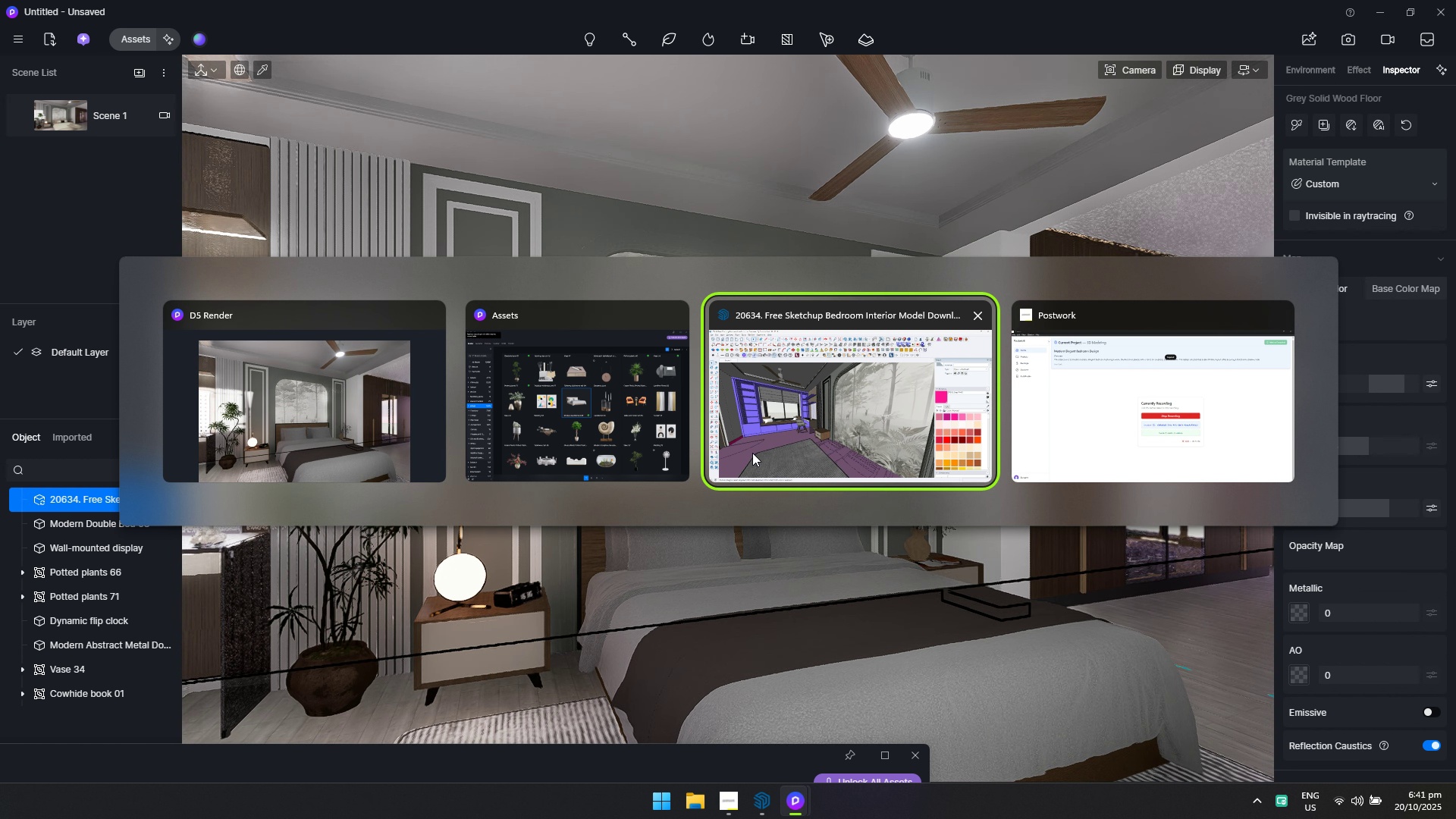 
key(Alt+Tab)
 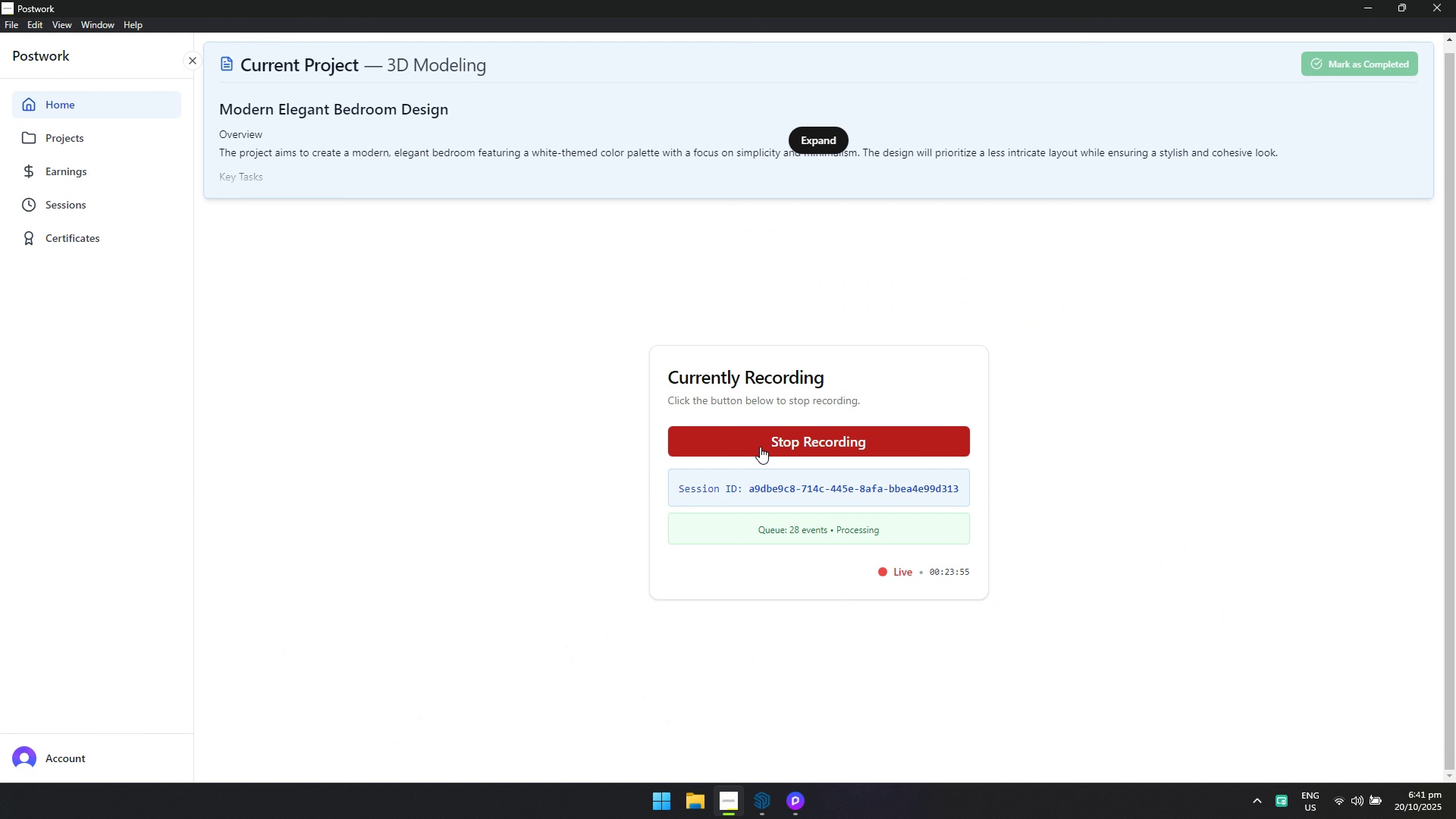 
key(Alt+Tab)
 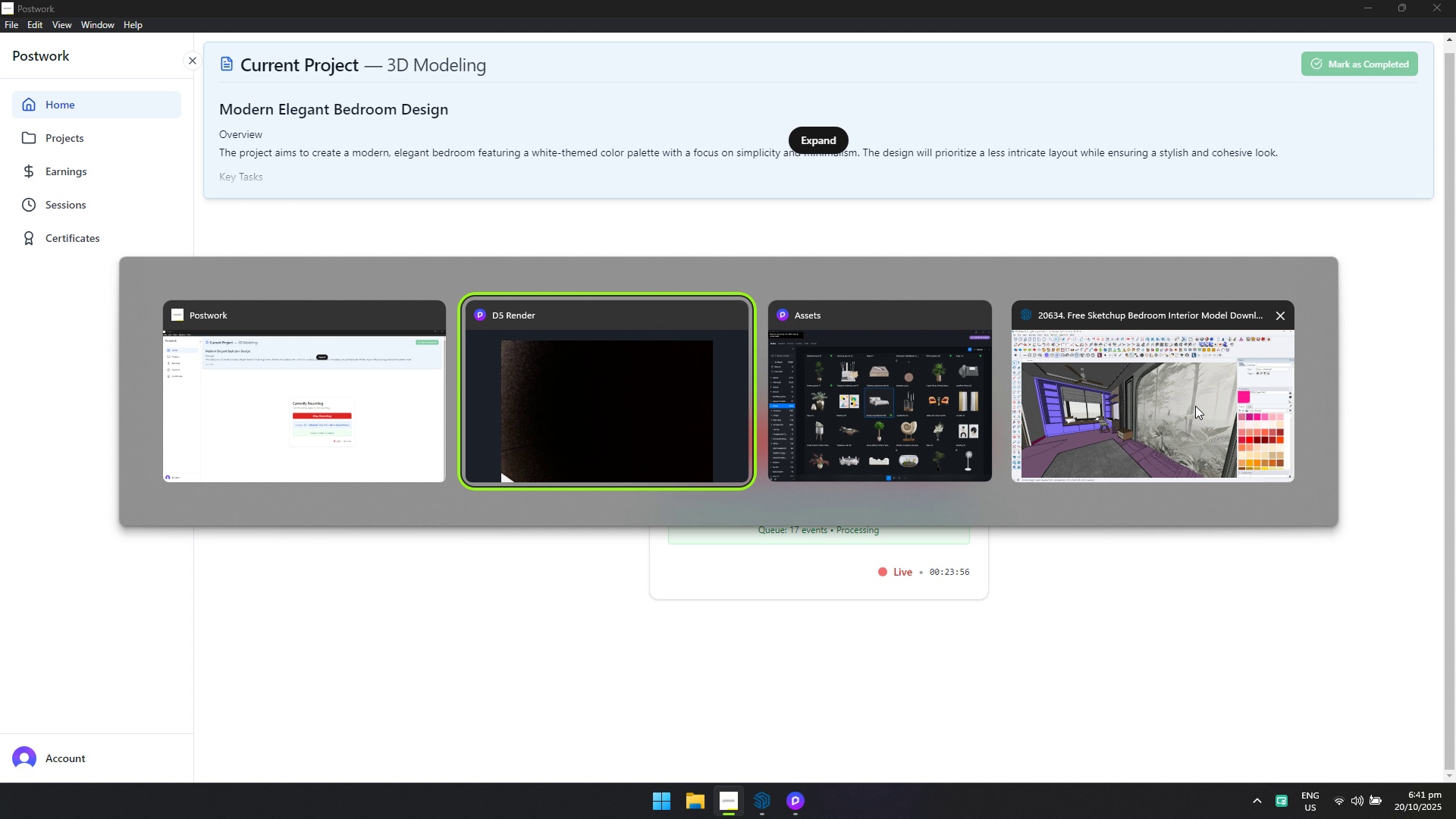 
key(Alt+Tab)
 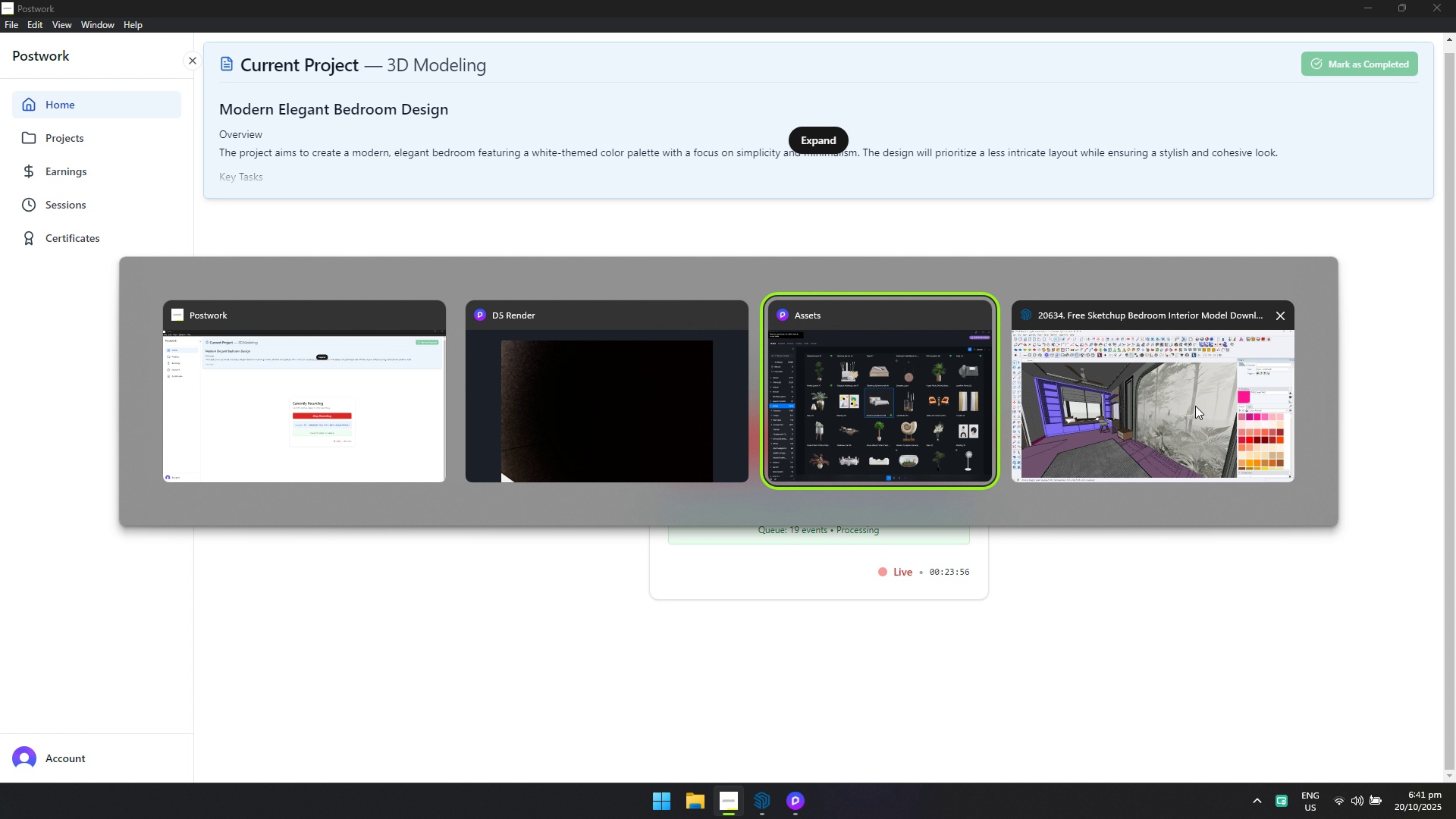 
key(Alt+Tab)
 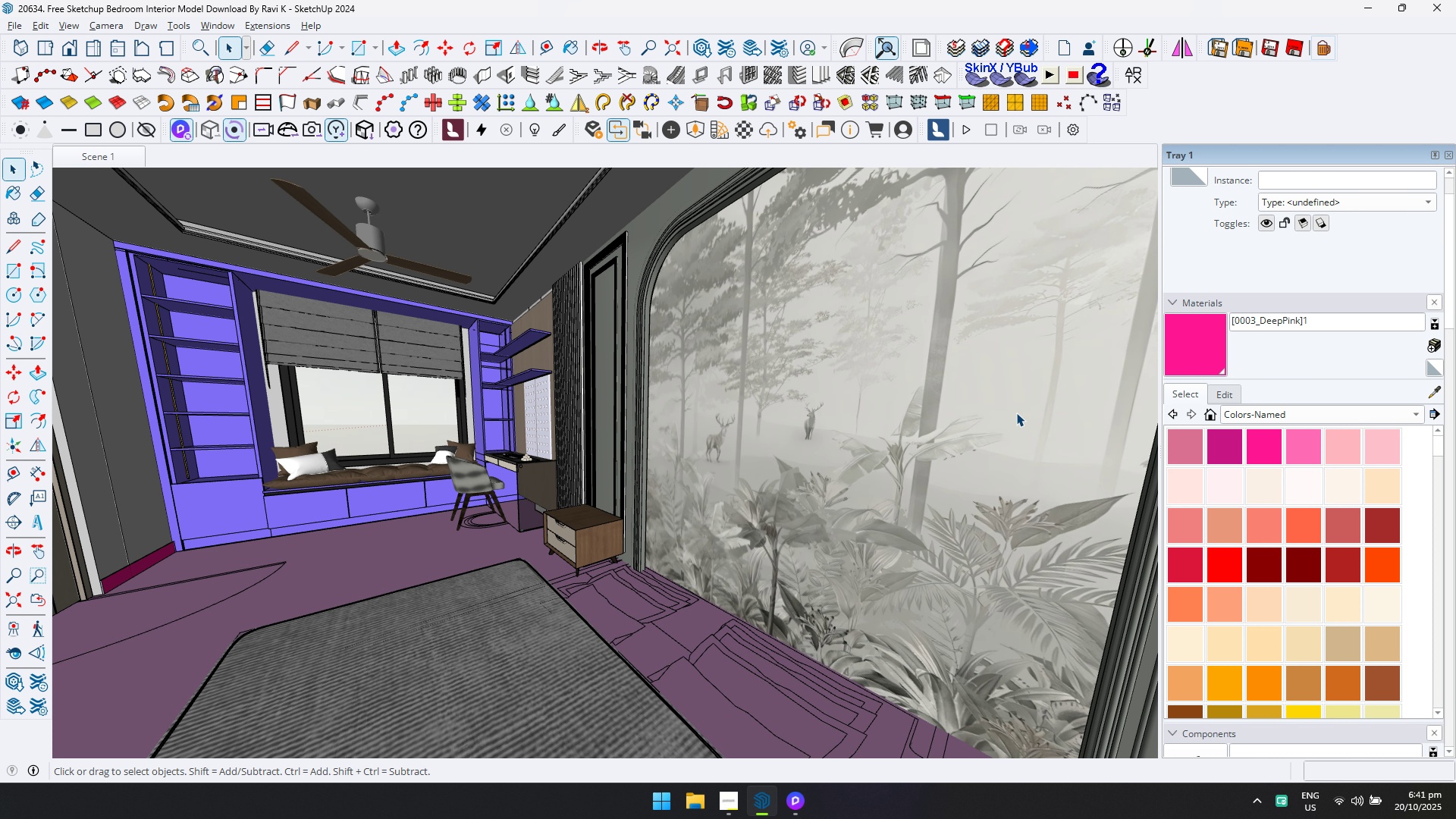 
key(Alt+Tab)
 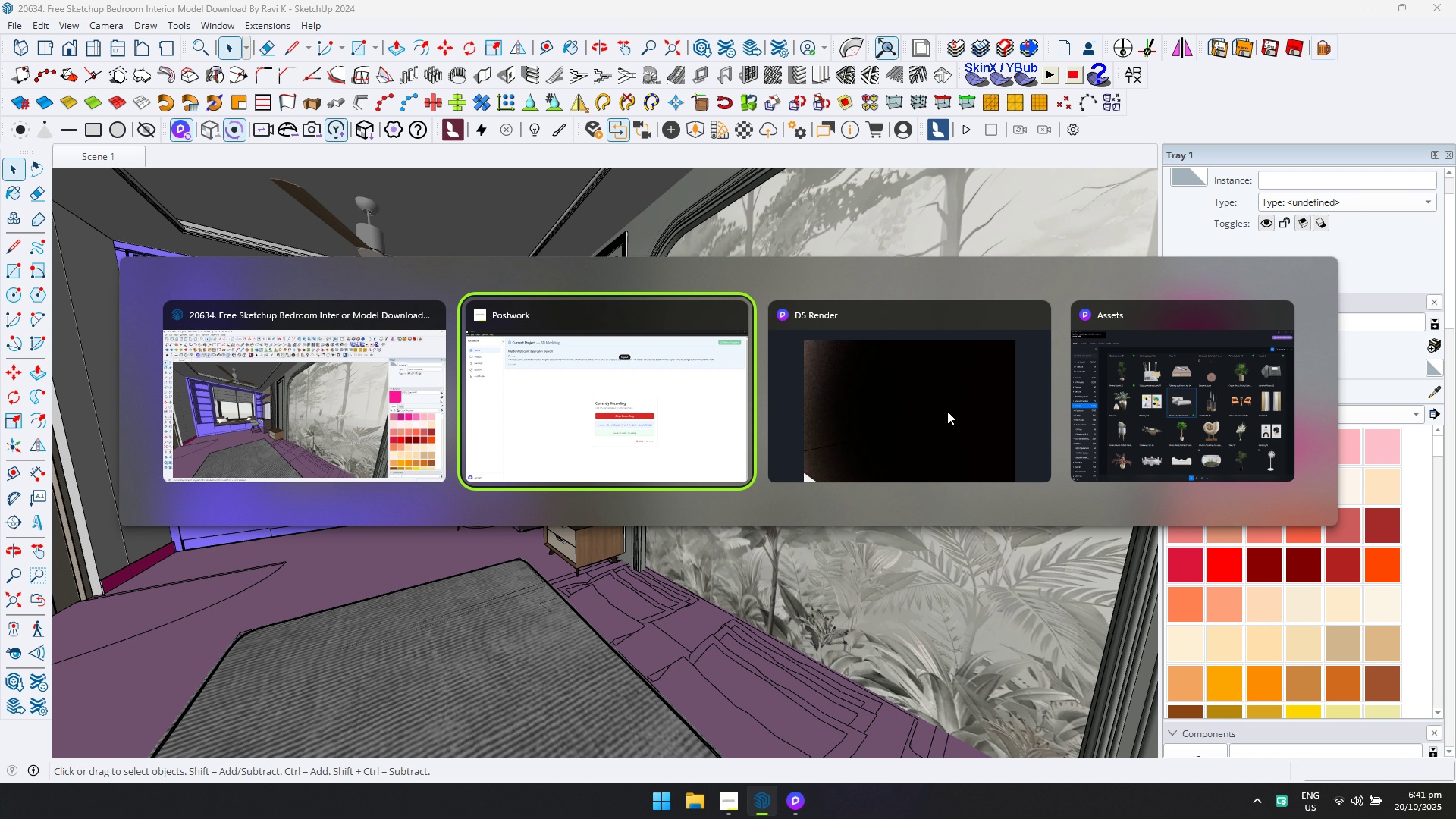 
key(Alt+Tab)
 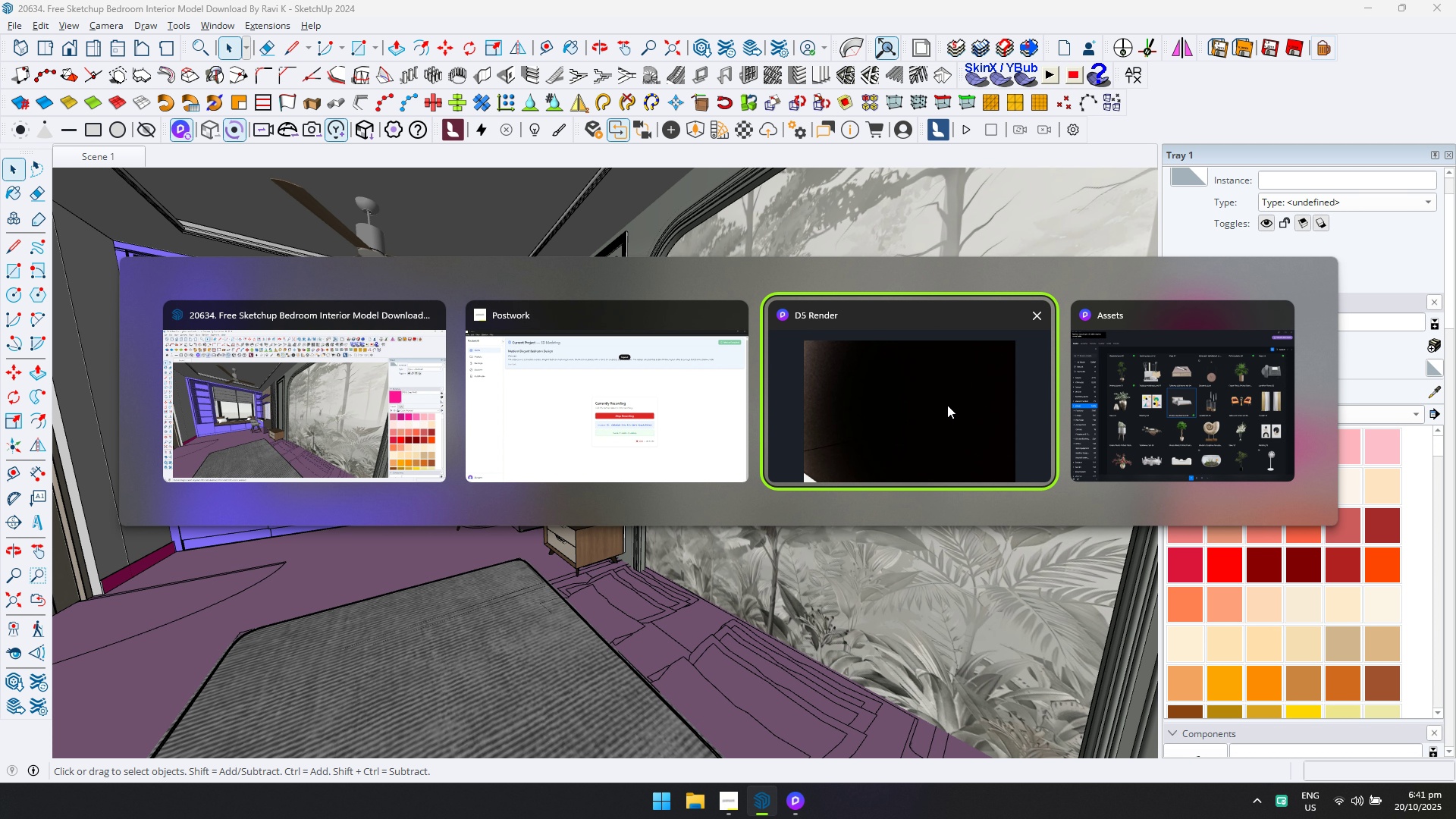 
key(Alt+Tab)
 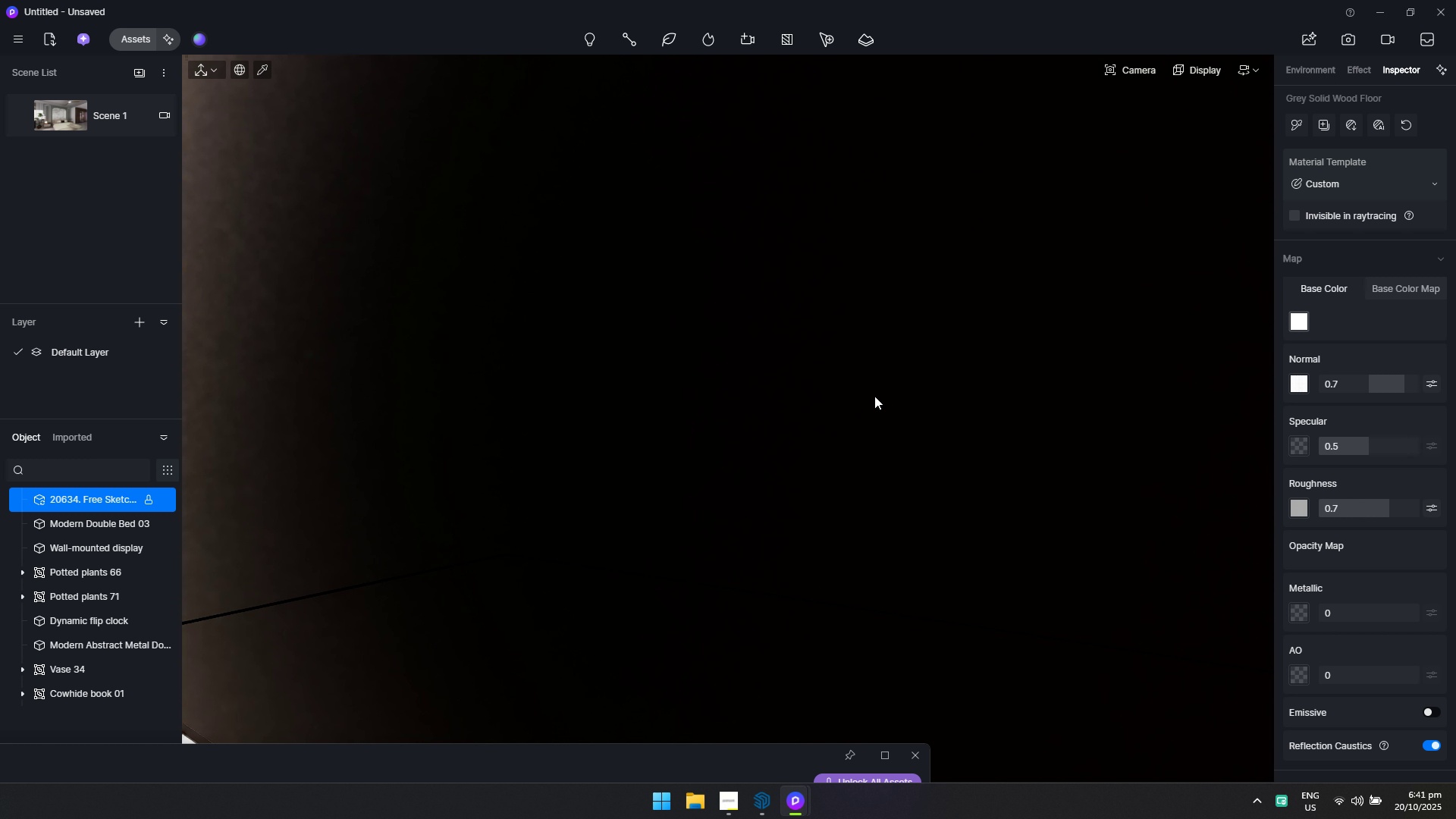 
hold_key(key=W, duration=0.63)
 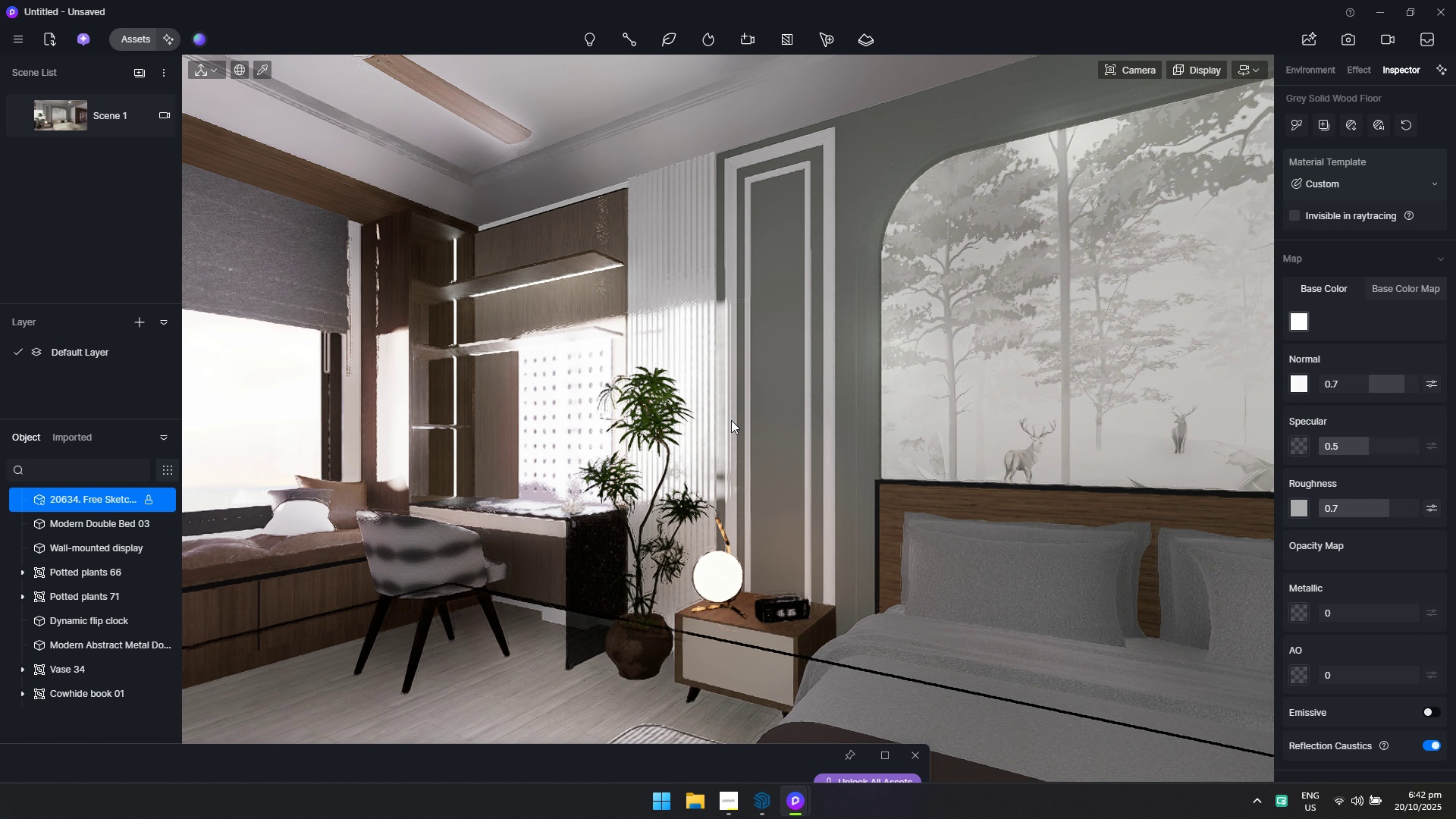 
hold_key(key=S, duration=0.37)
 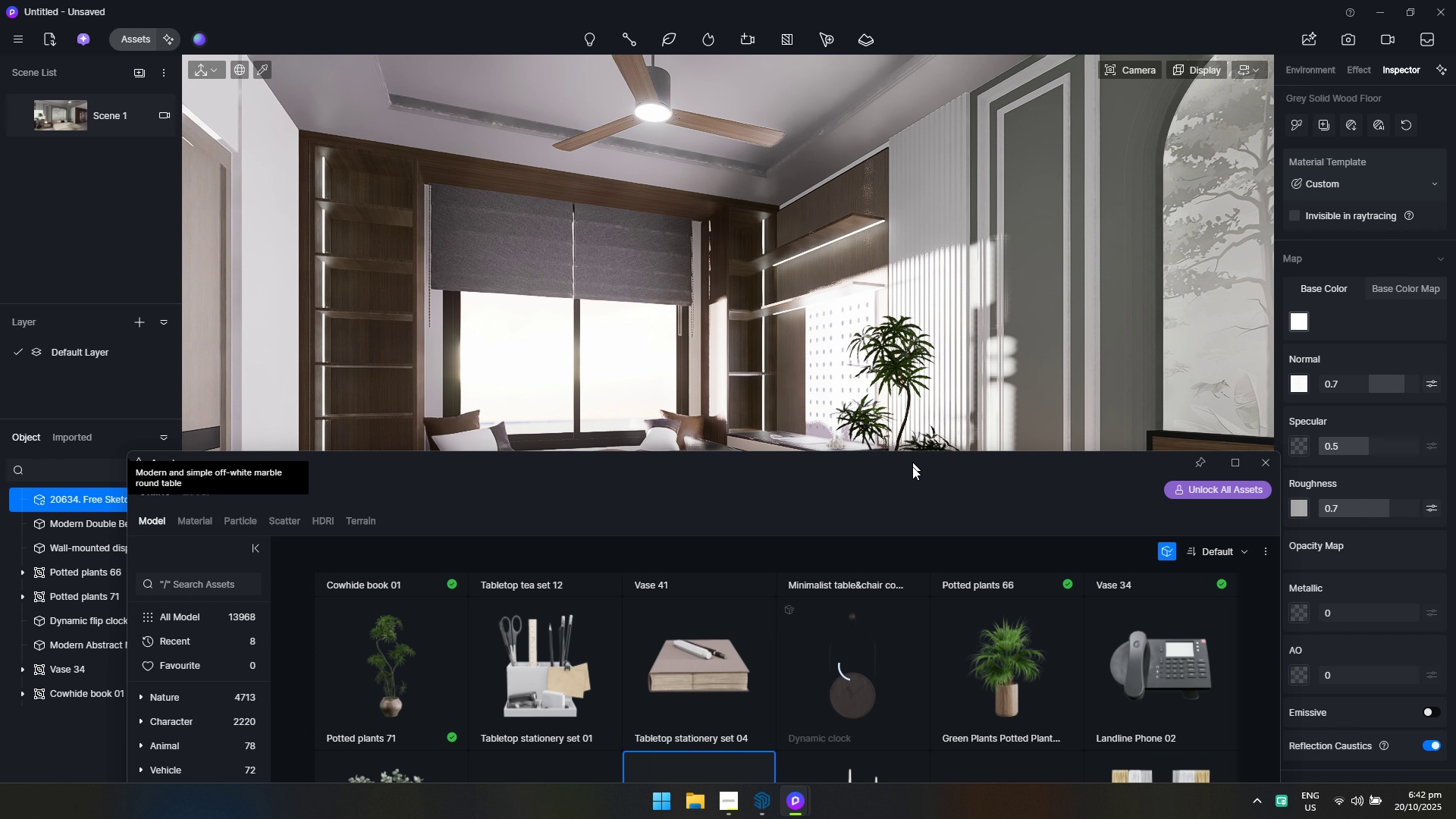 
wait(10.42)
 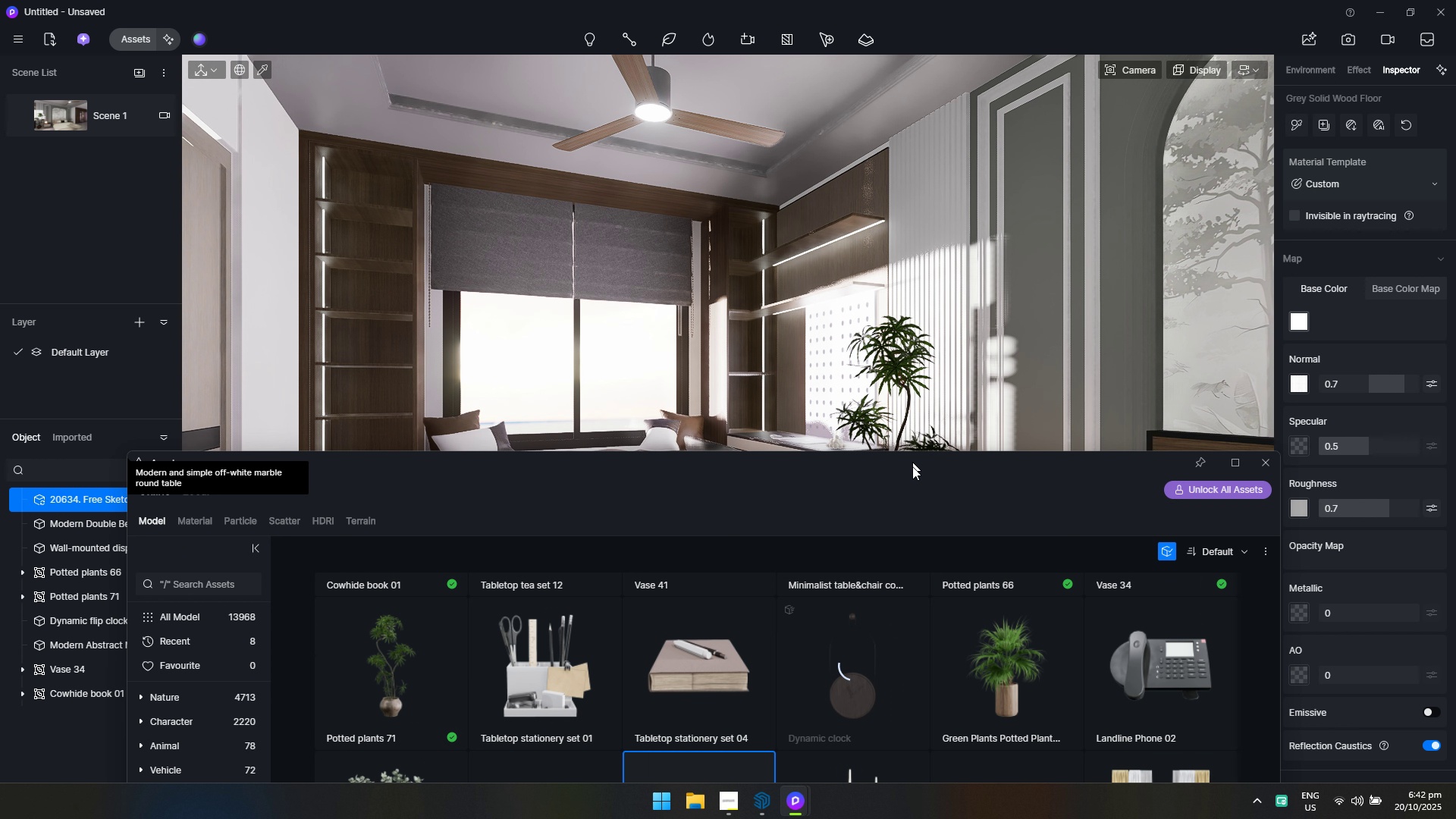 
key(W)
 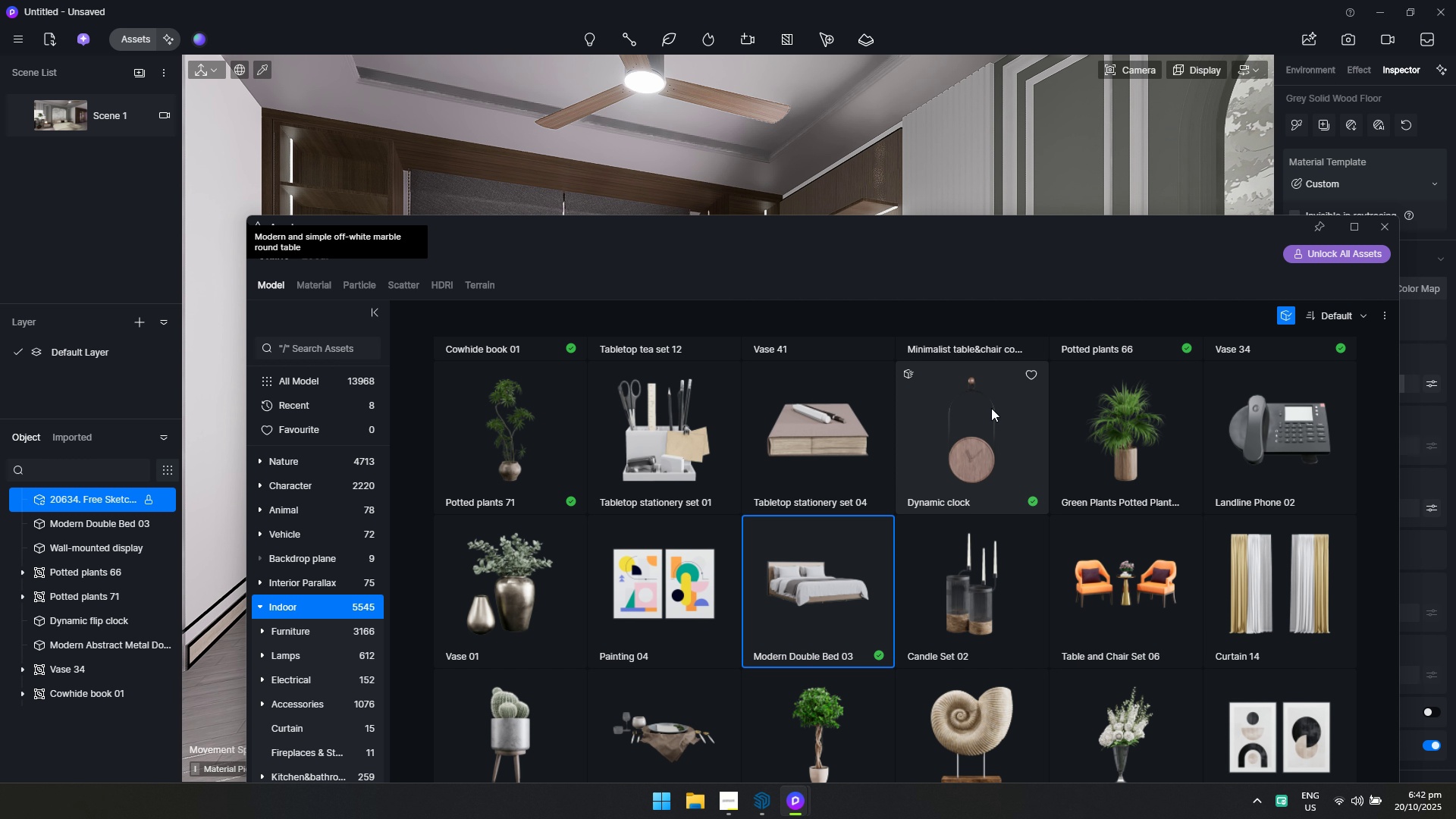 
wait(24.26)
 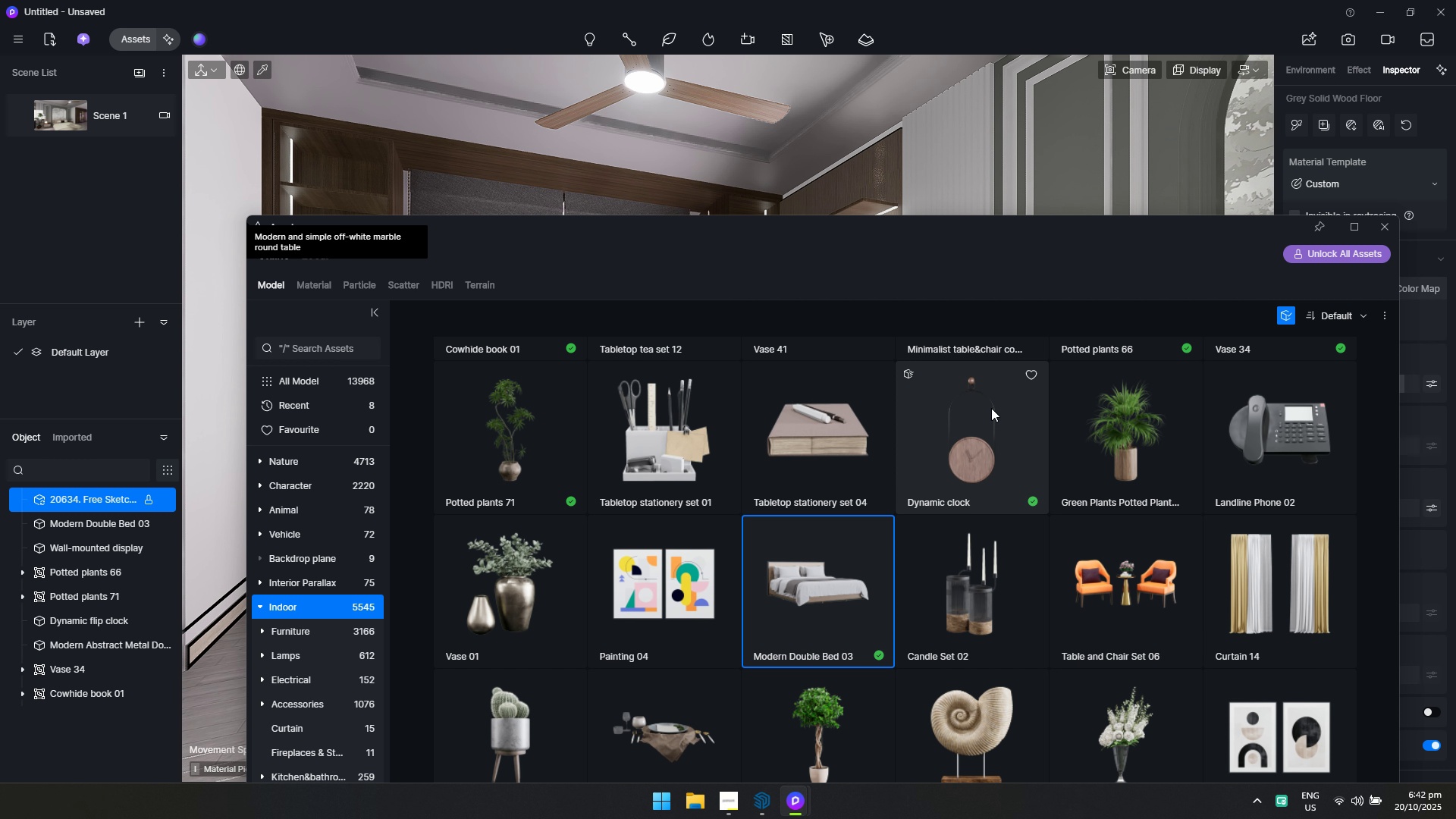 
hold_key(key=W, duration=0.35)
 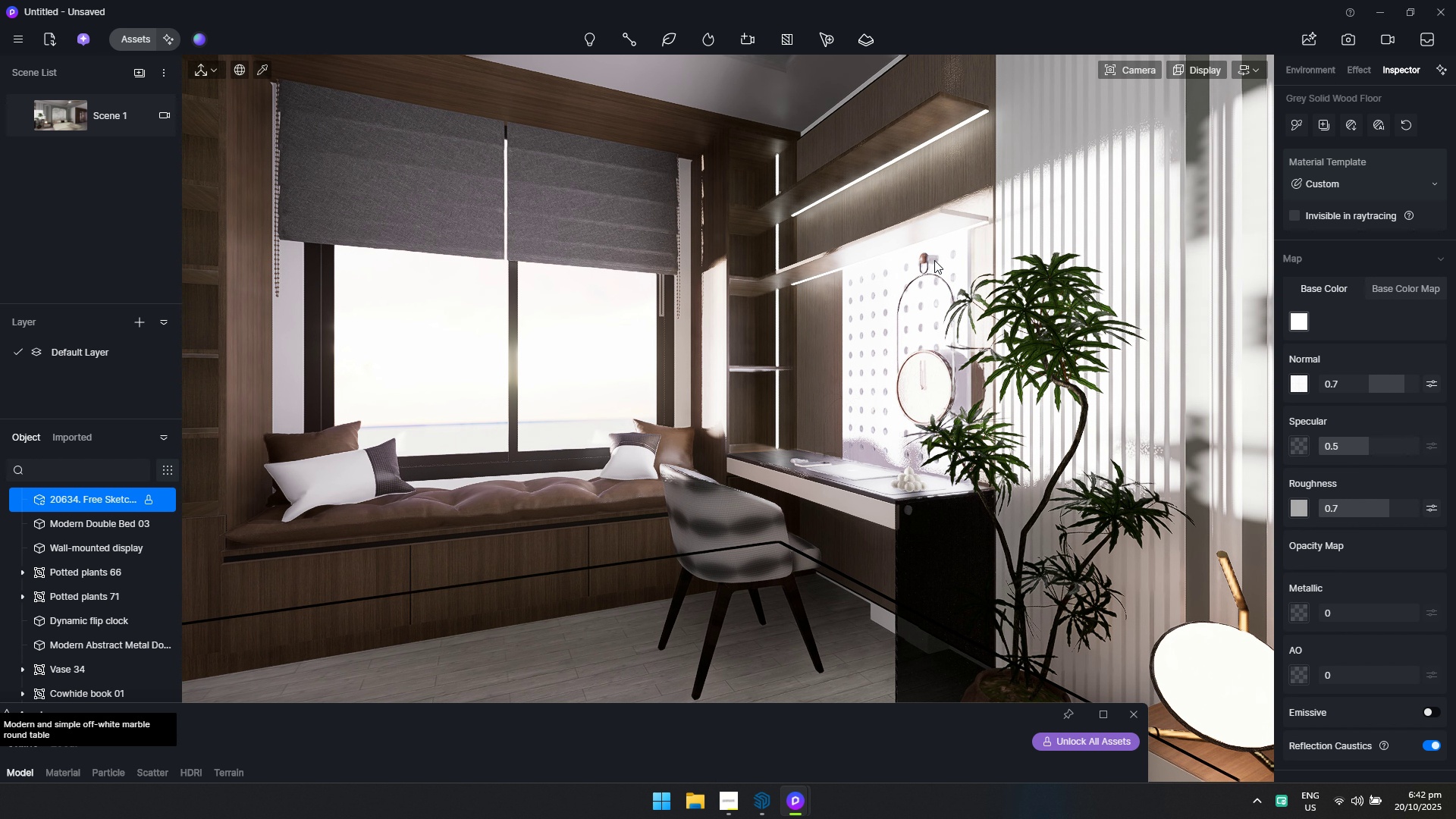 
wait(5.56)
 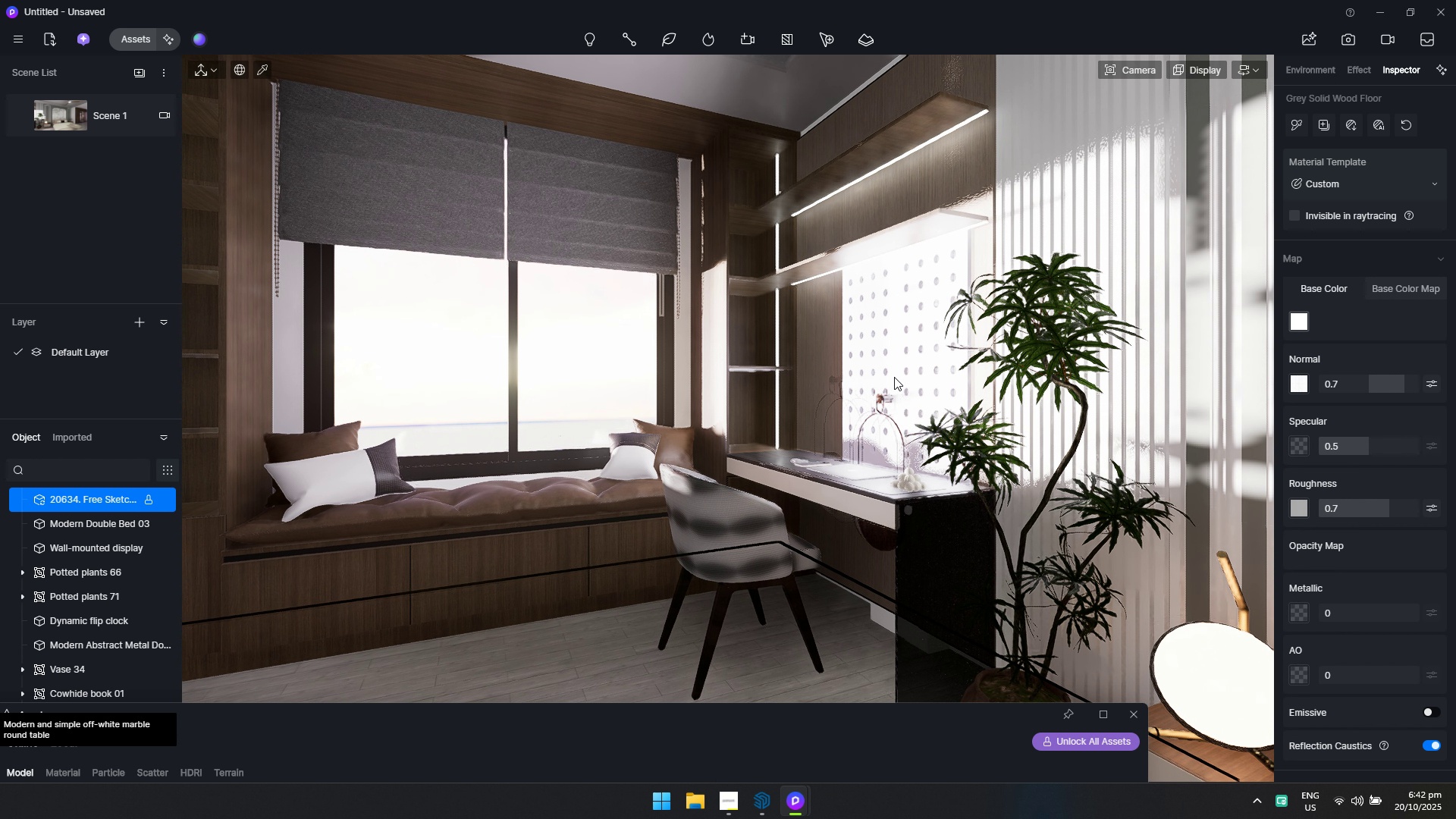 
left_click([936, 259])
 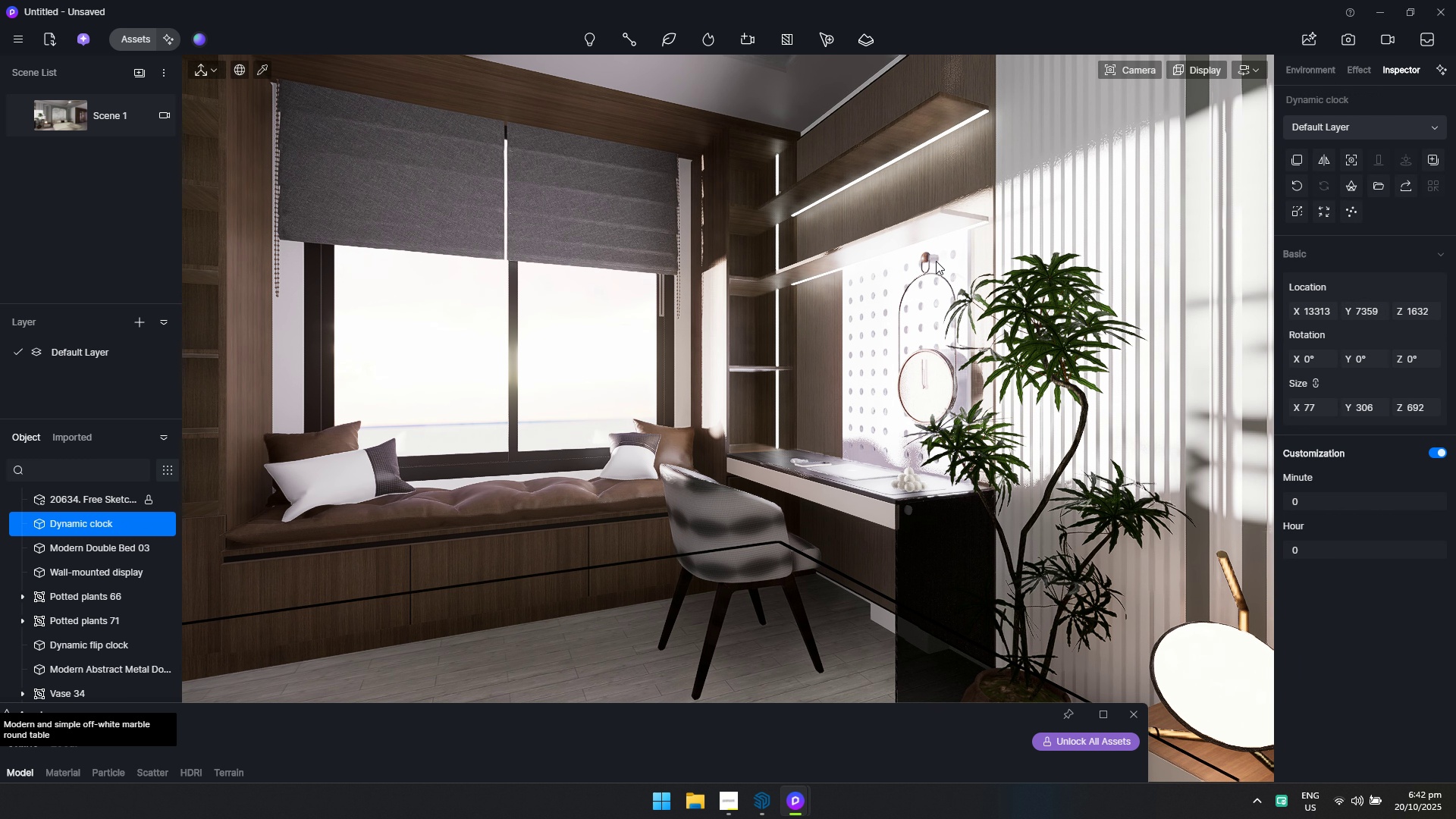 
hold_key(key=W, duration=0.48)
 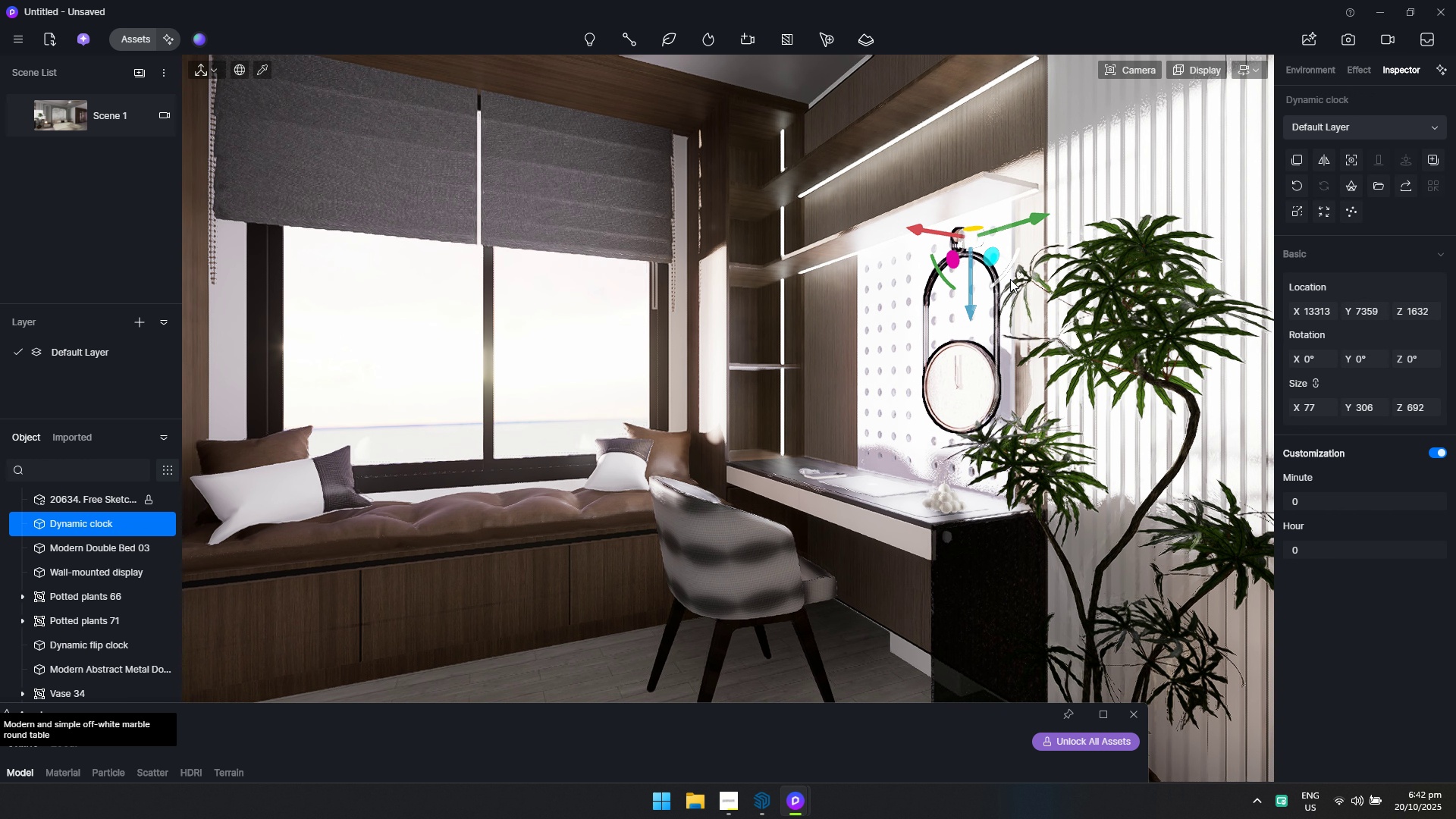 
hold_key(key=A, duration=0.46)
 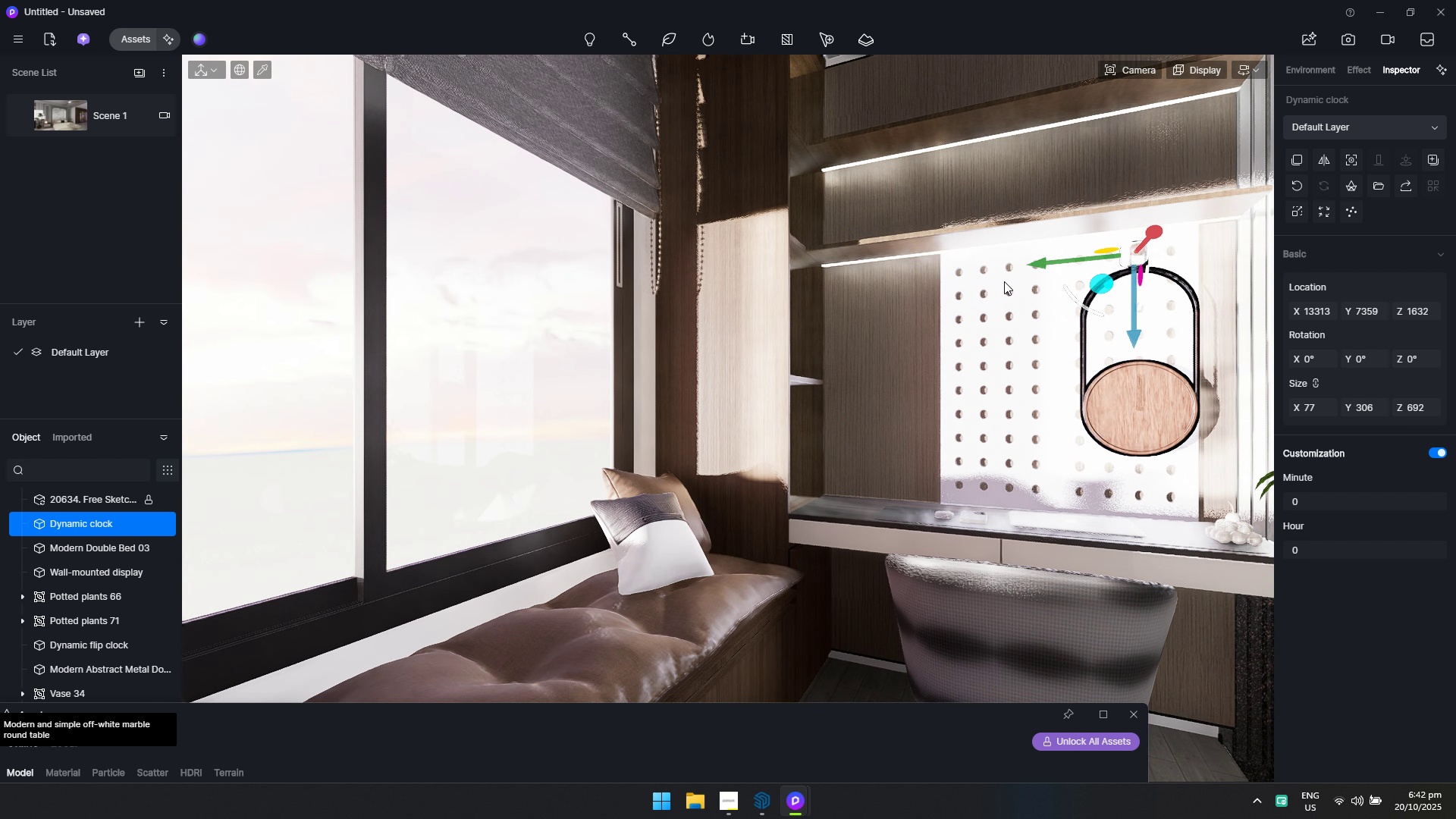 
key(Escape)
type(ss)
 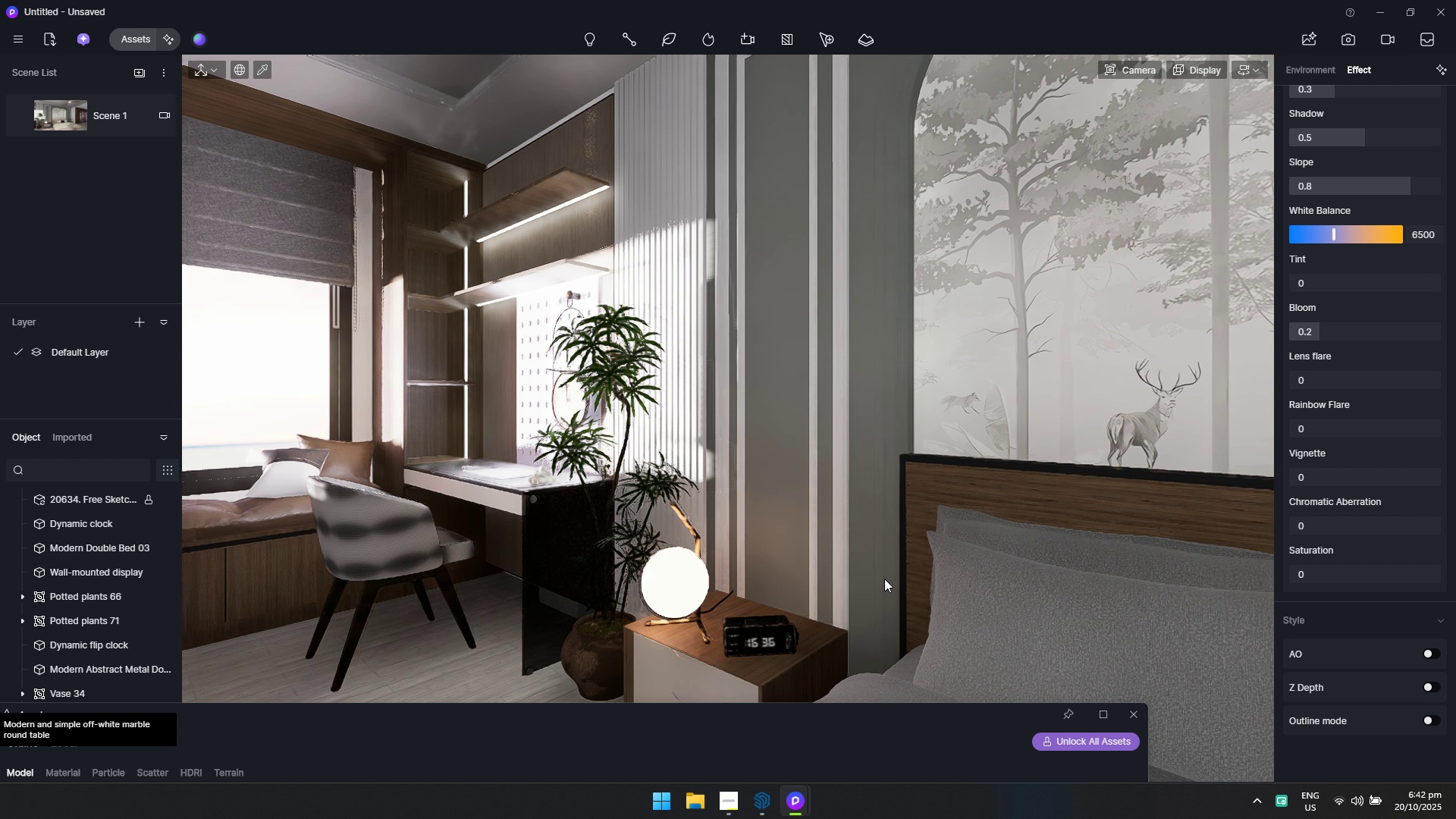 
hold_key(key=D, duration=0.36)
 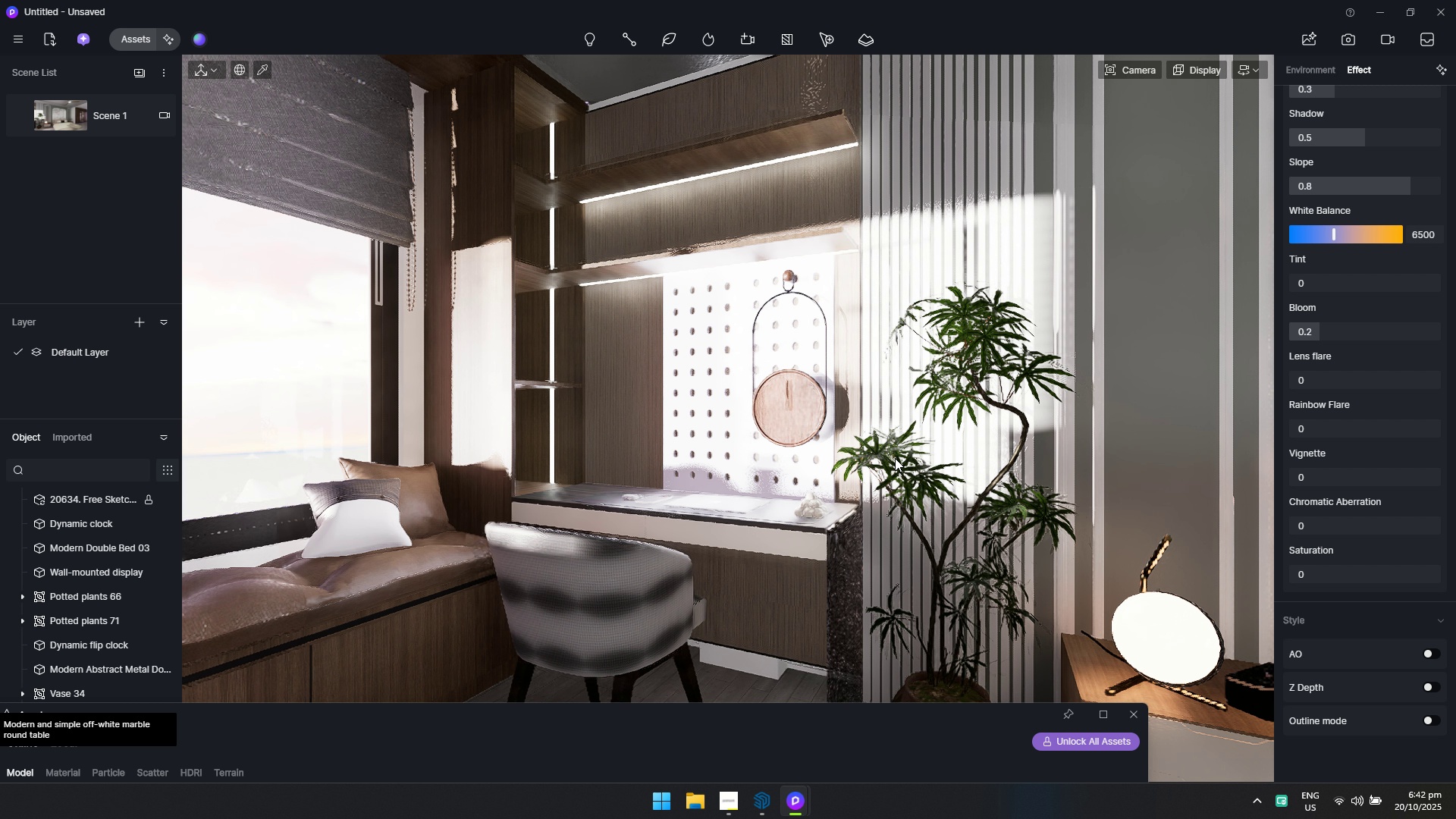 
hold_key(key=D, duration=0.55)
 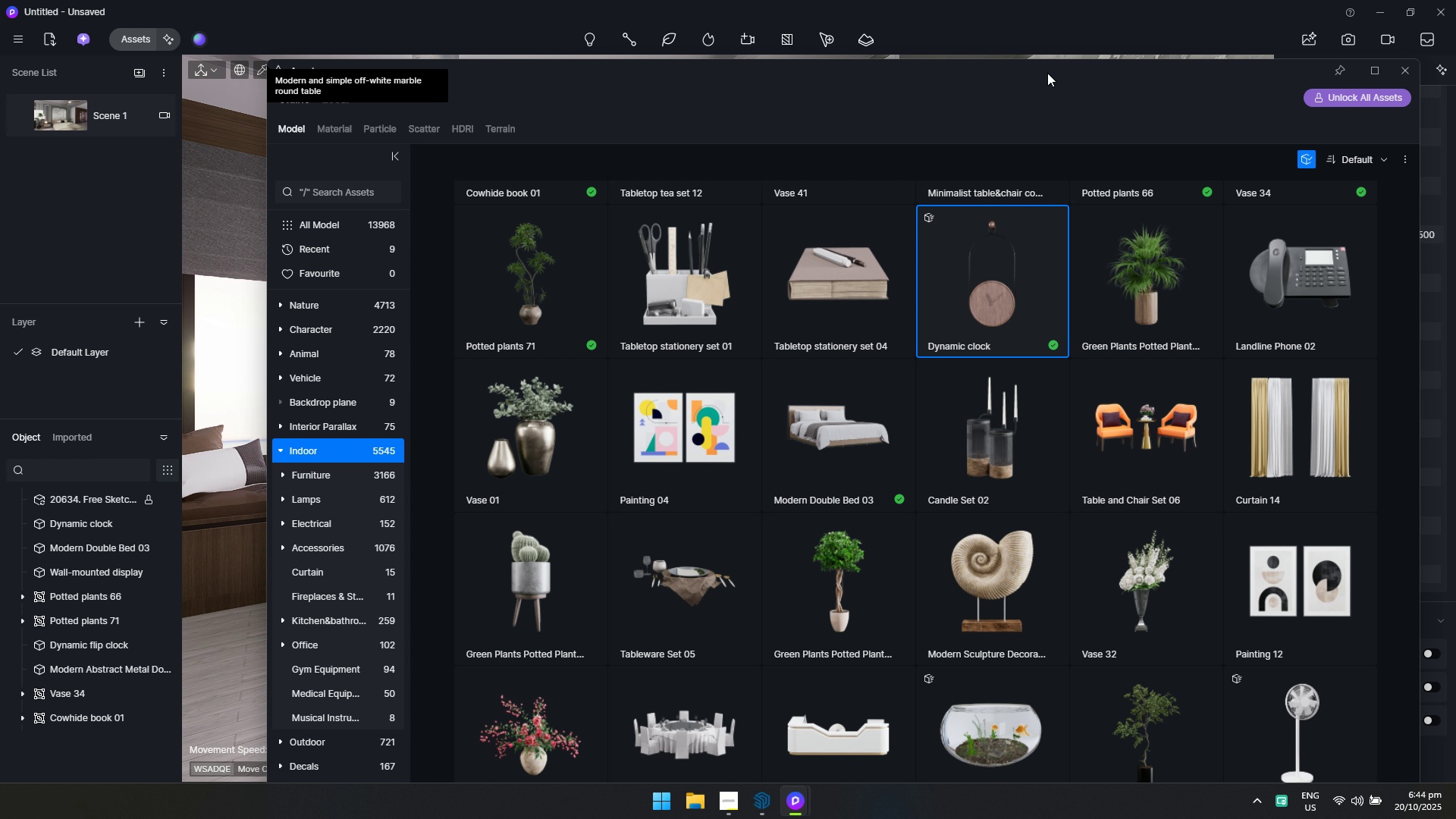 
wait(76.52)
 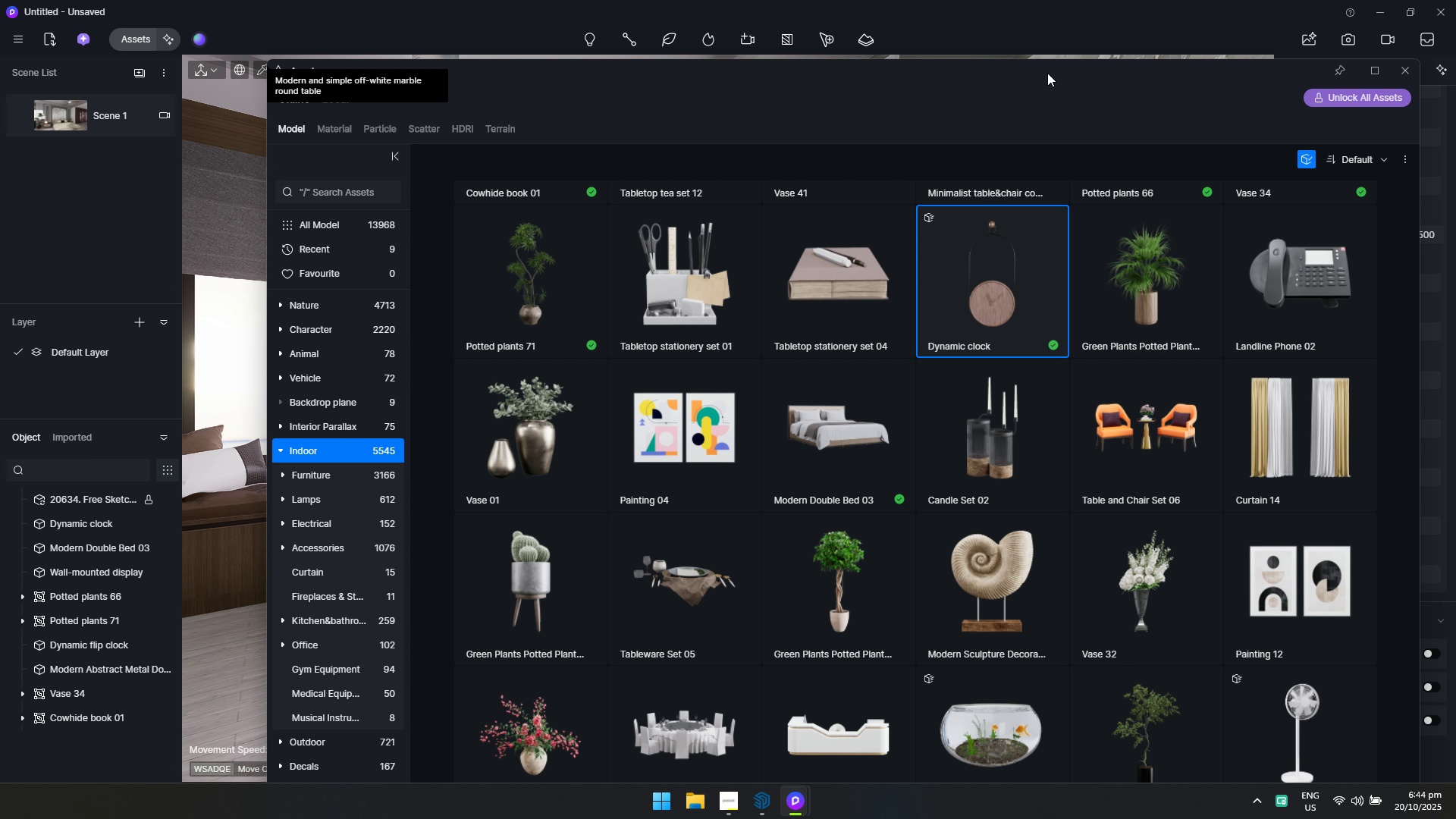 
left_click([347, 325])
 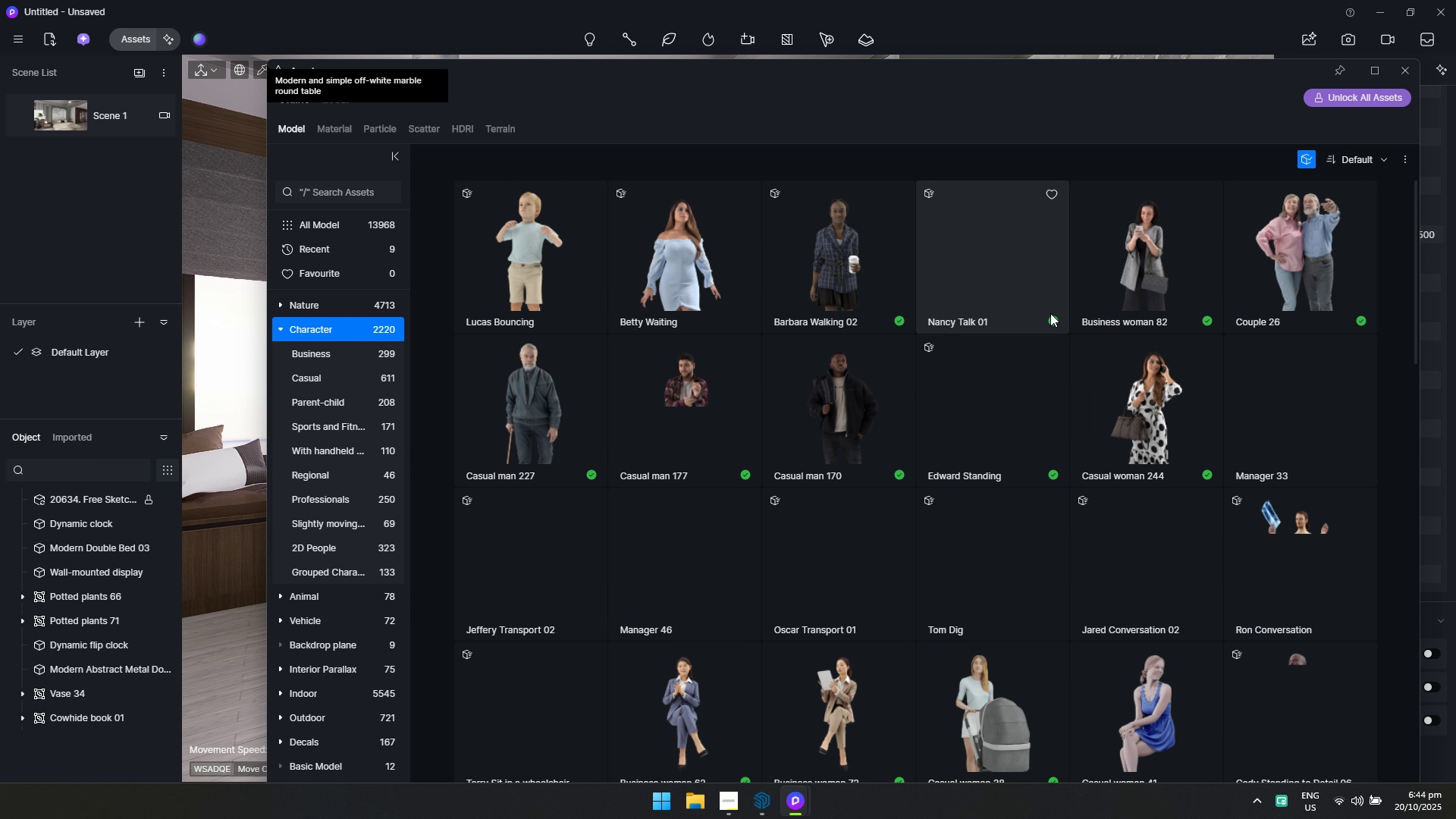 
scroll: coordinate [870, 494], scroll_direction: down, amount: 6.0
 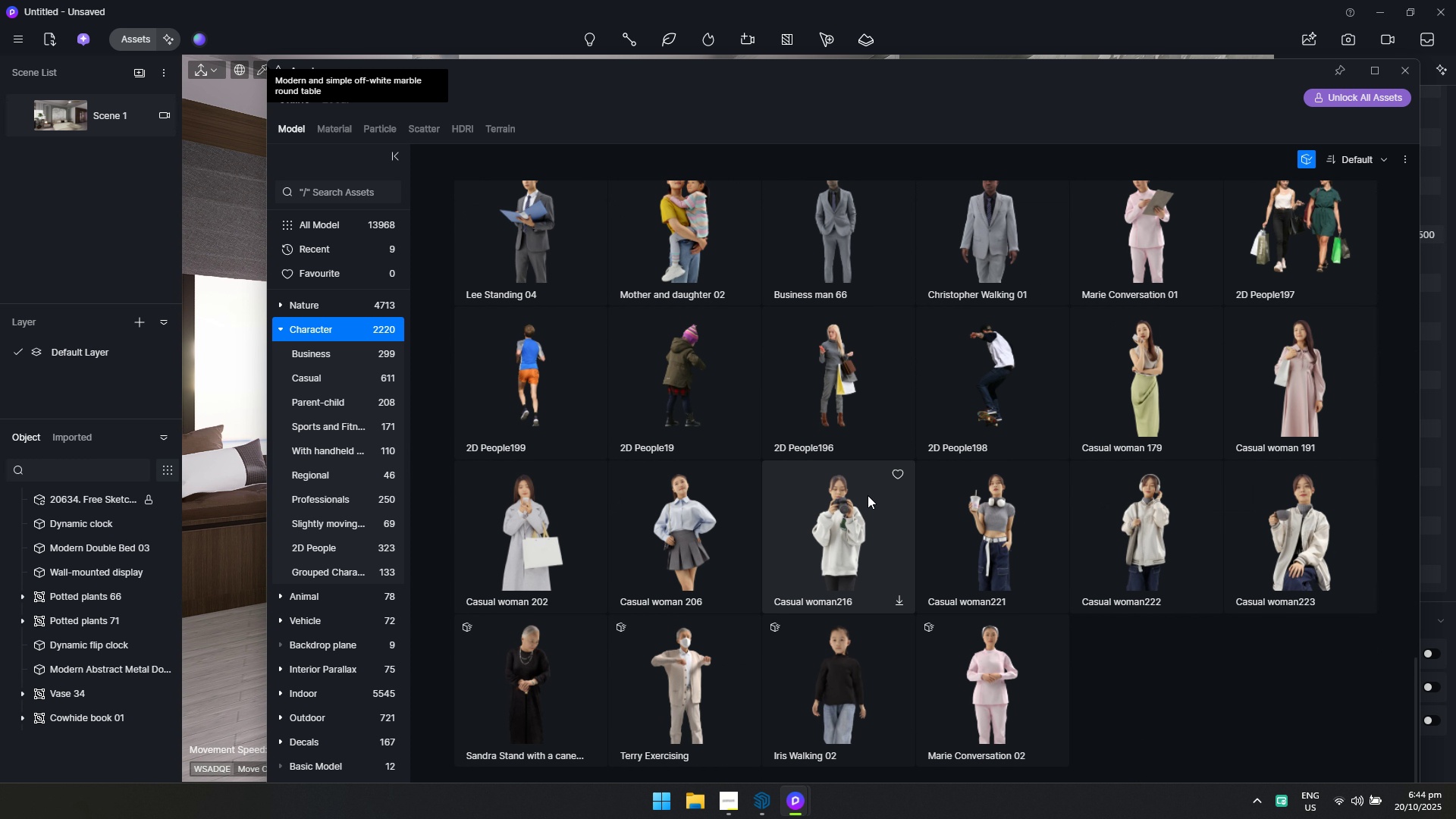 
scroll: coordinate [864, 497], scroll_direction: up, amount: 3.0
 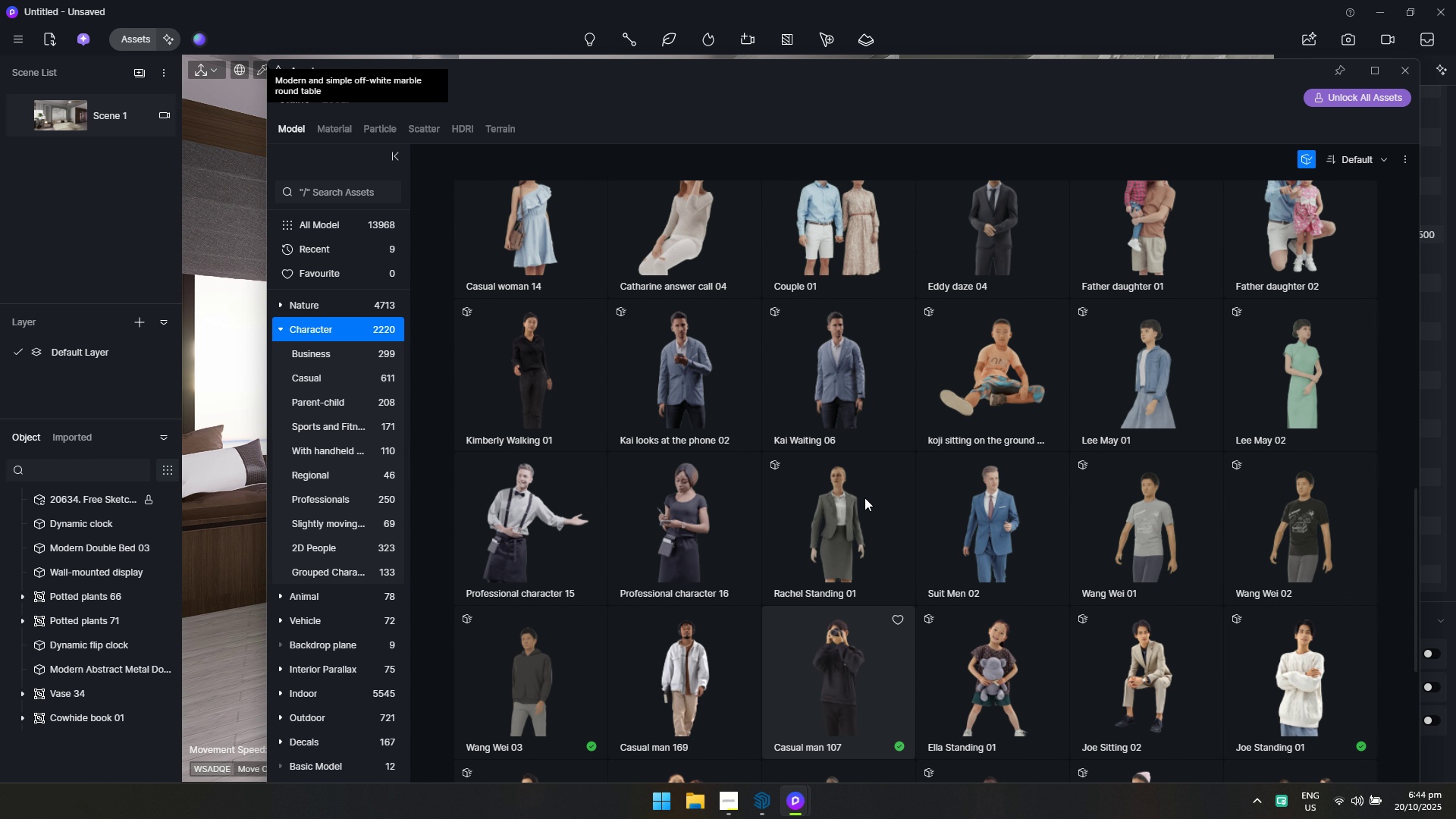 
scroll: coordinate [864, 497], scroll_direction: down, amount: 1.0
 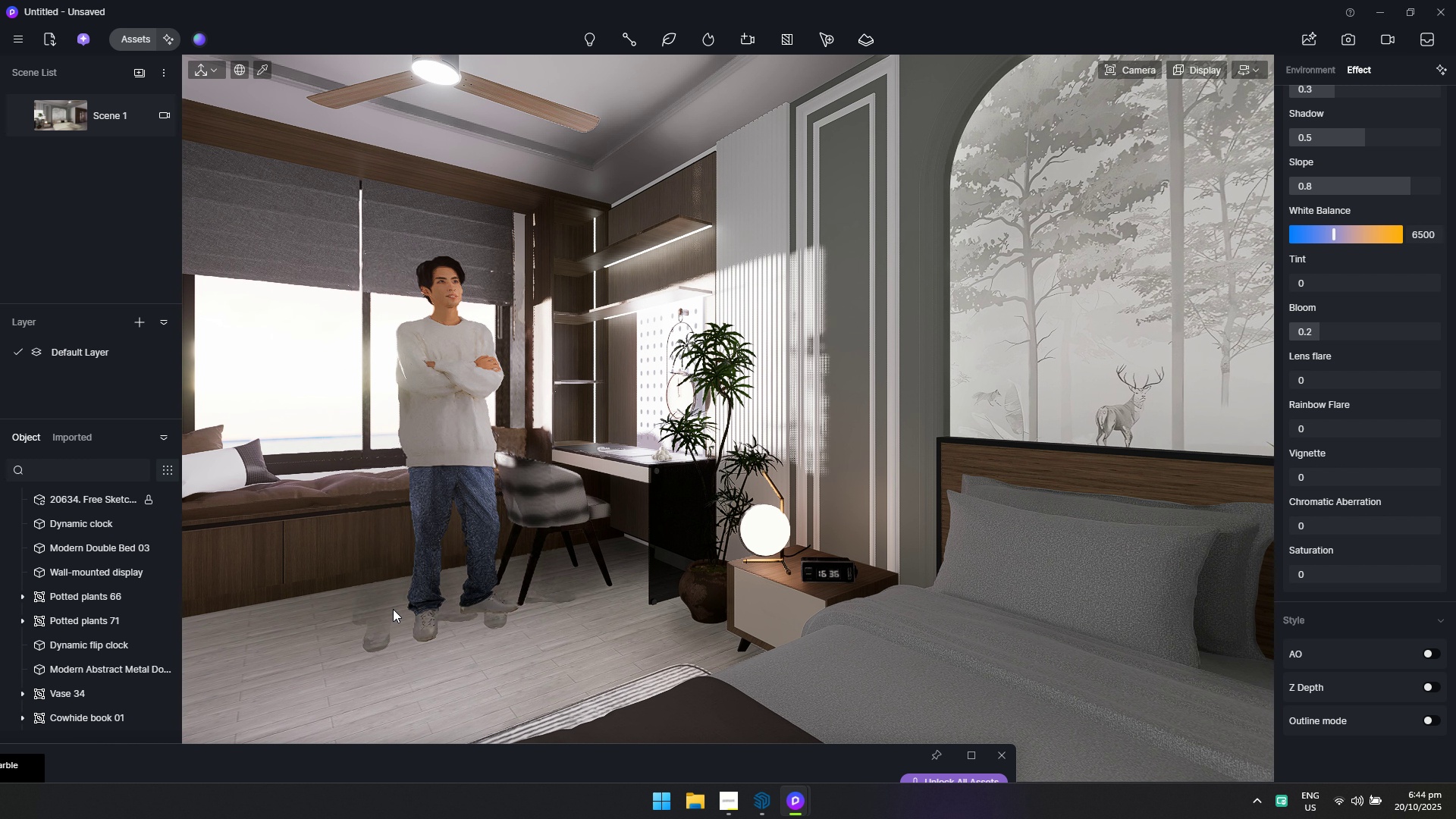 
wait(5.98)
 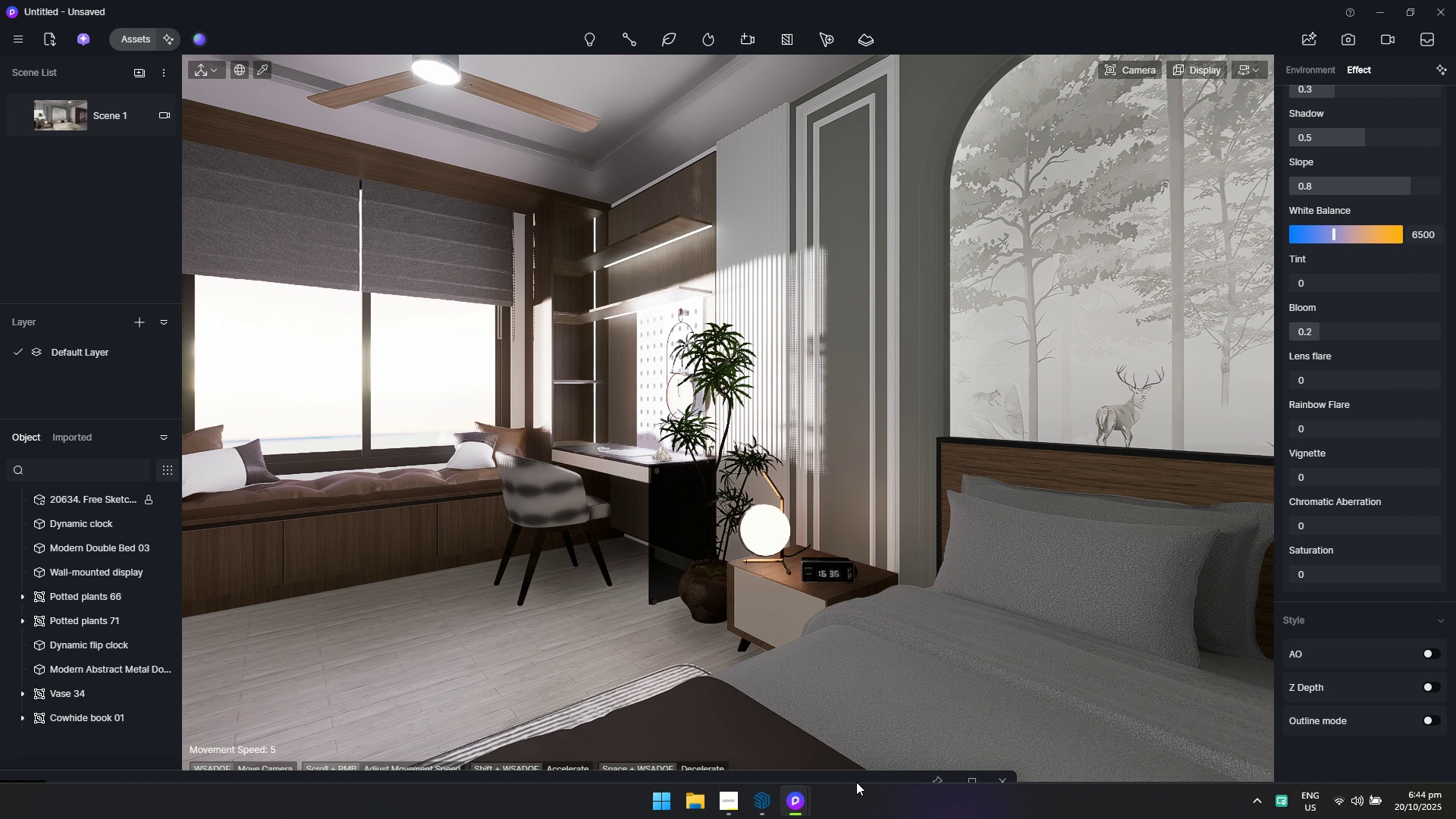 
left_click([393, 609])
 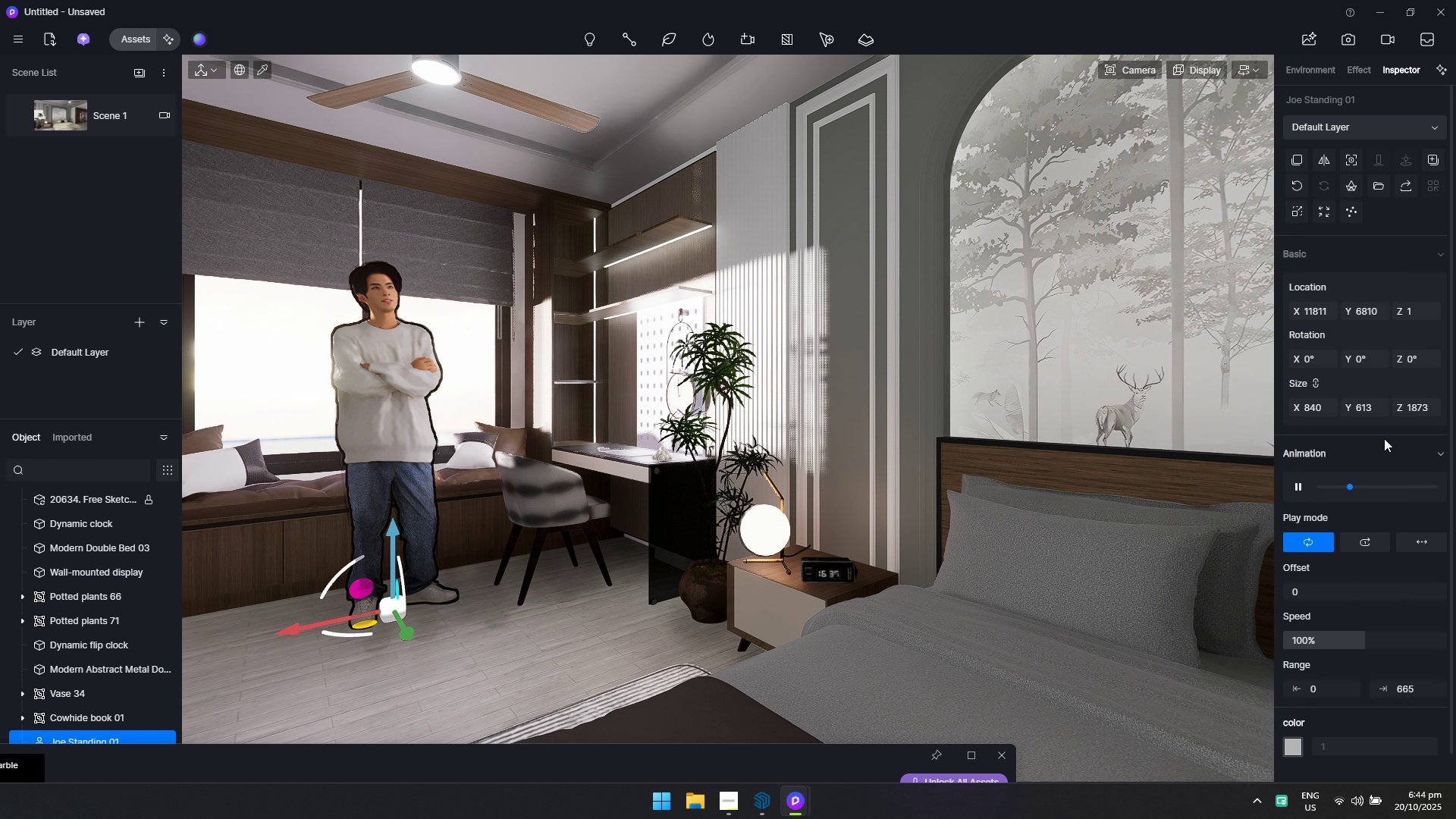 
left_click([1419, 359])
 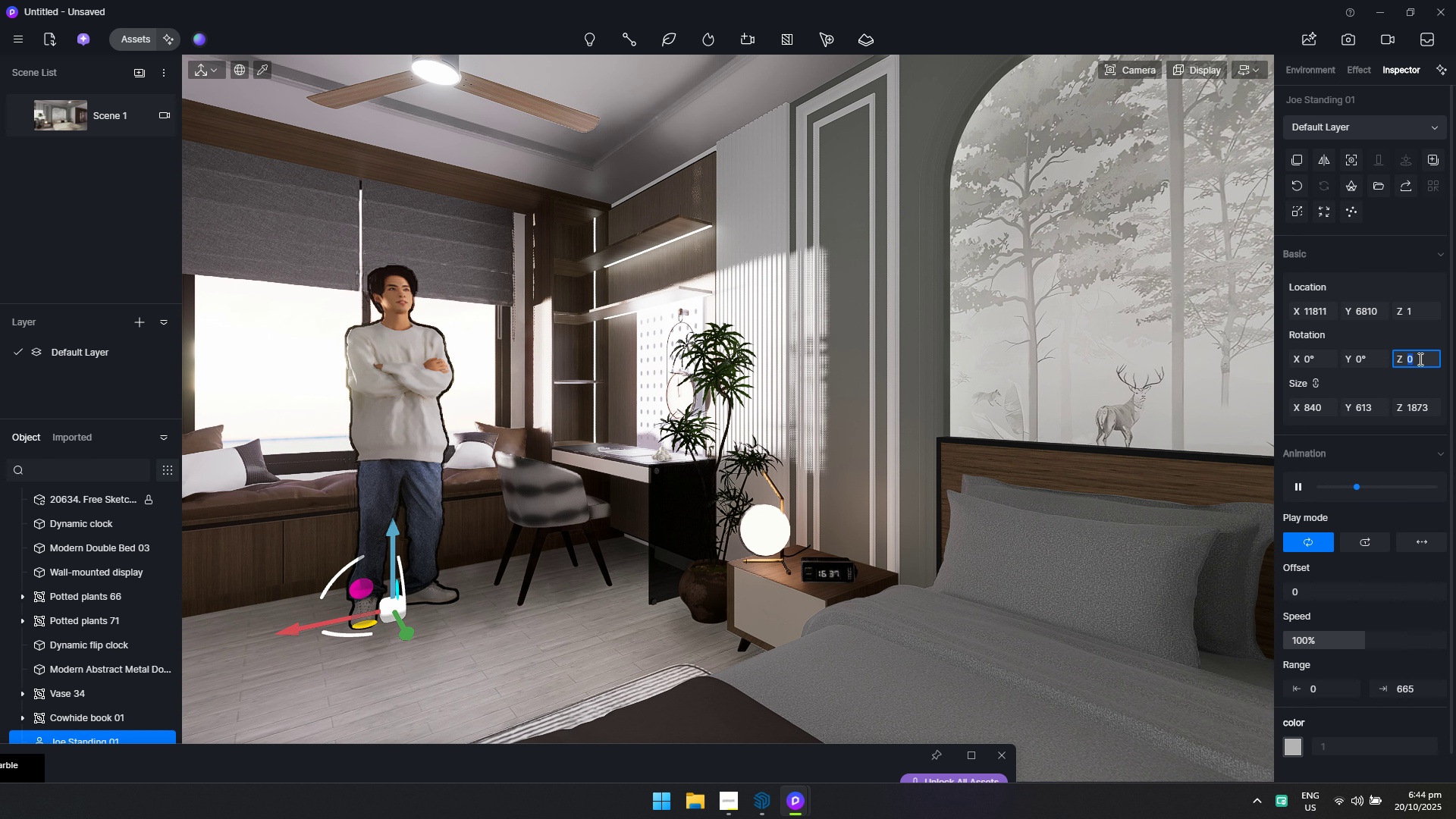 
type(180)
 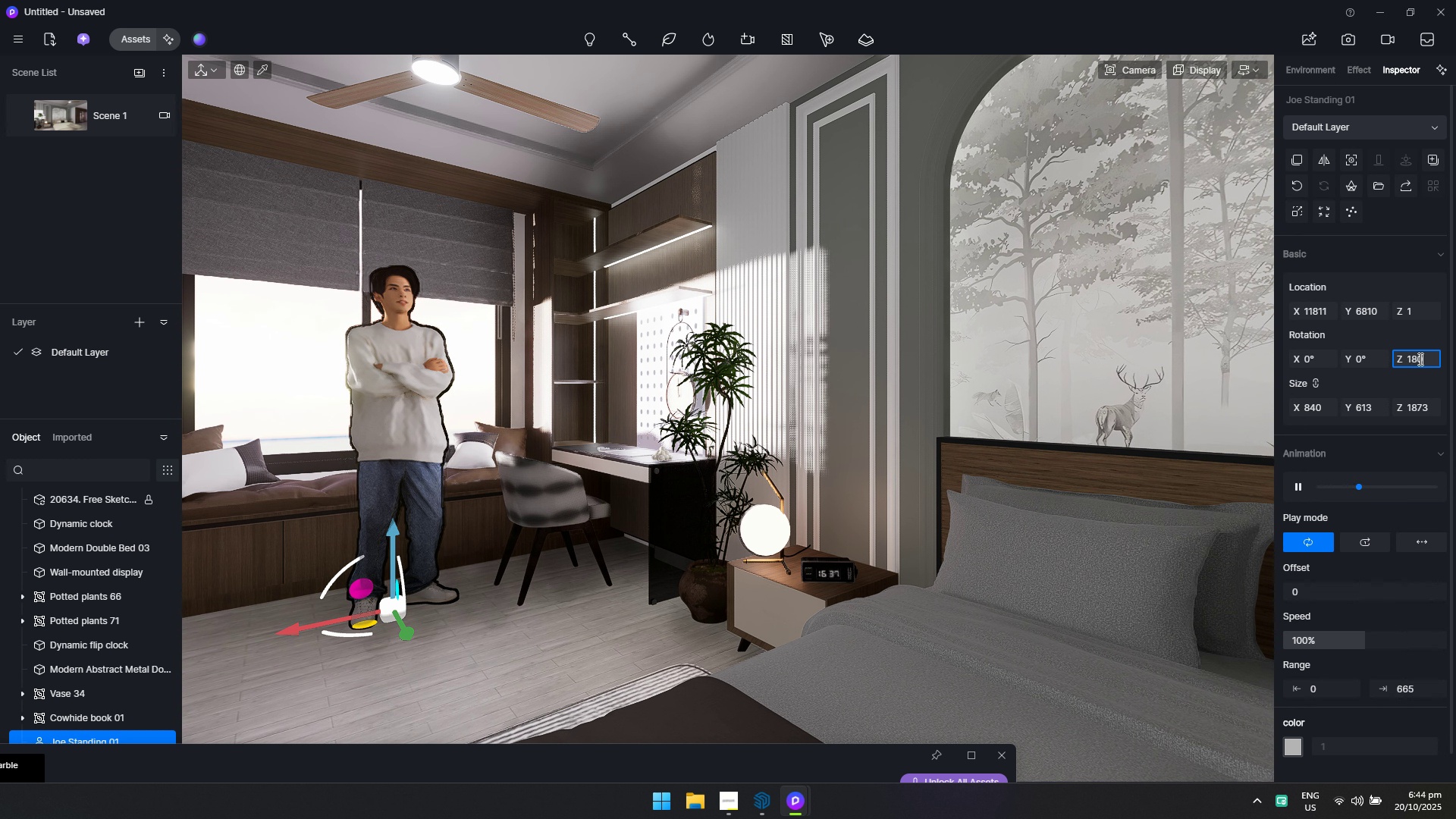 
key(Enter)
 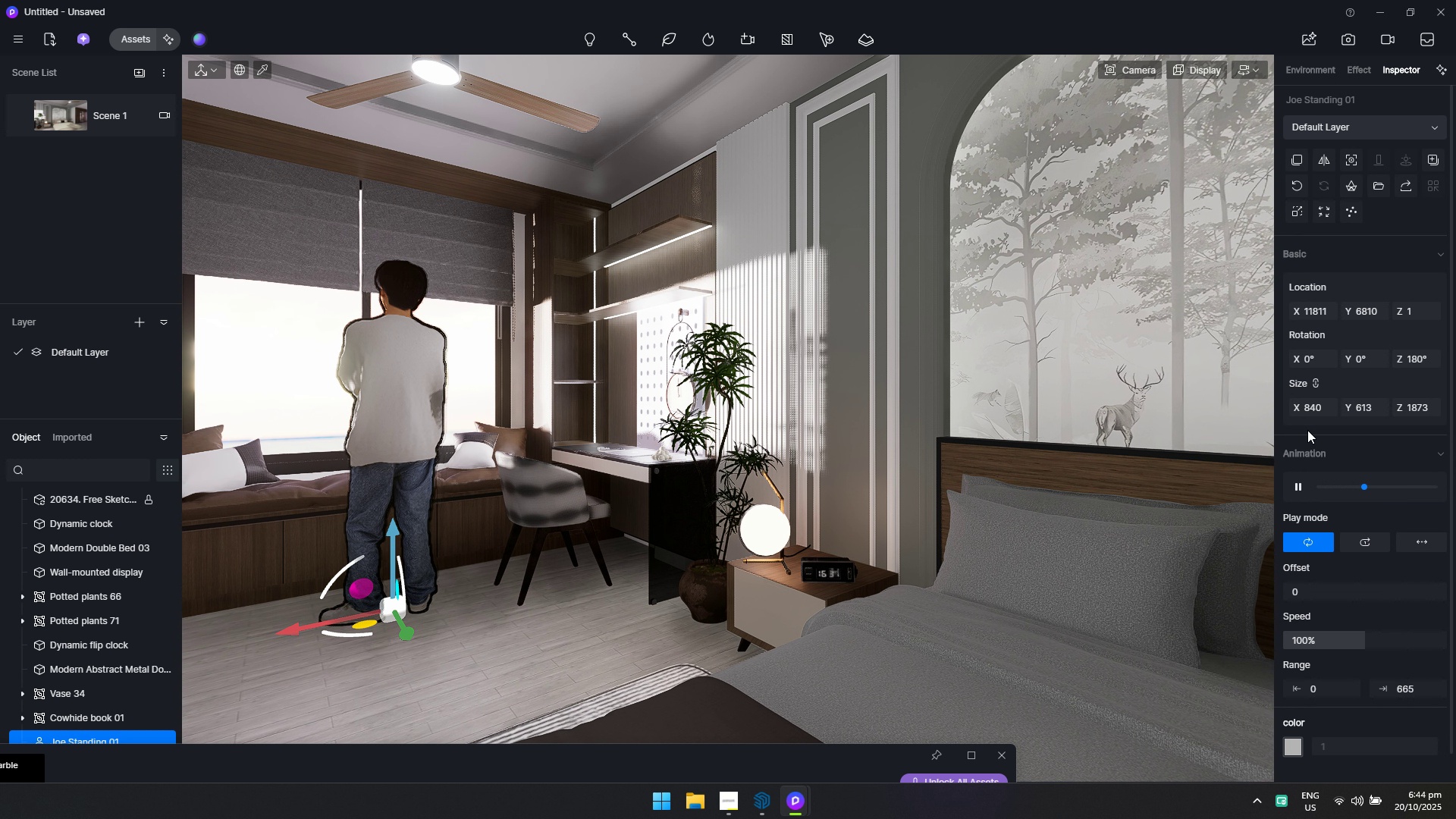 
key(Escape)
 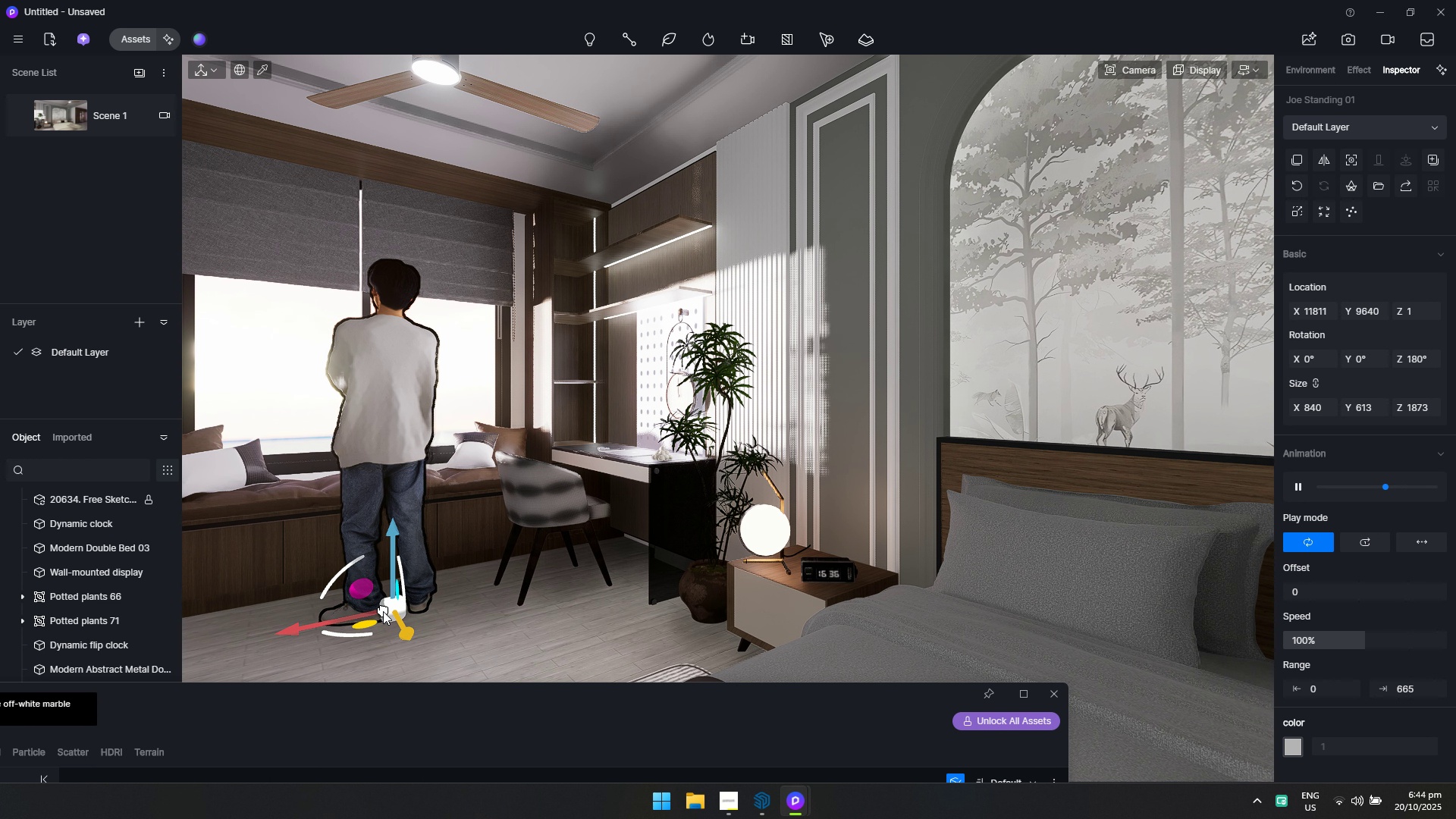 
wait(7.16)
 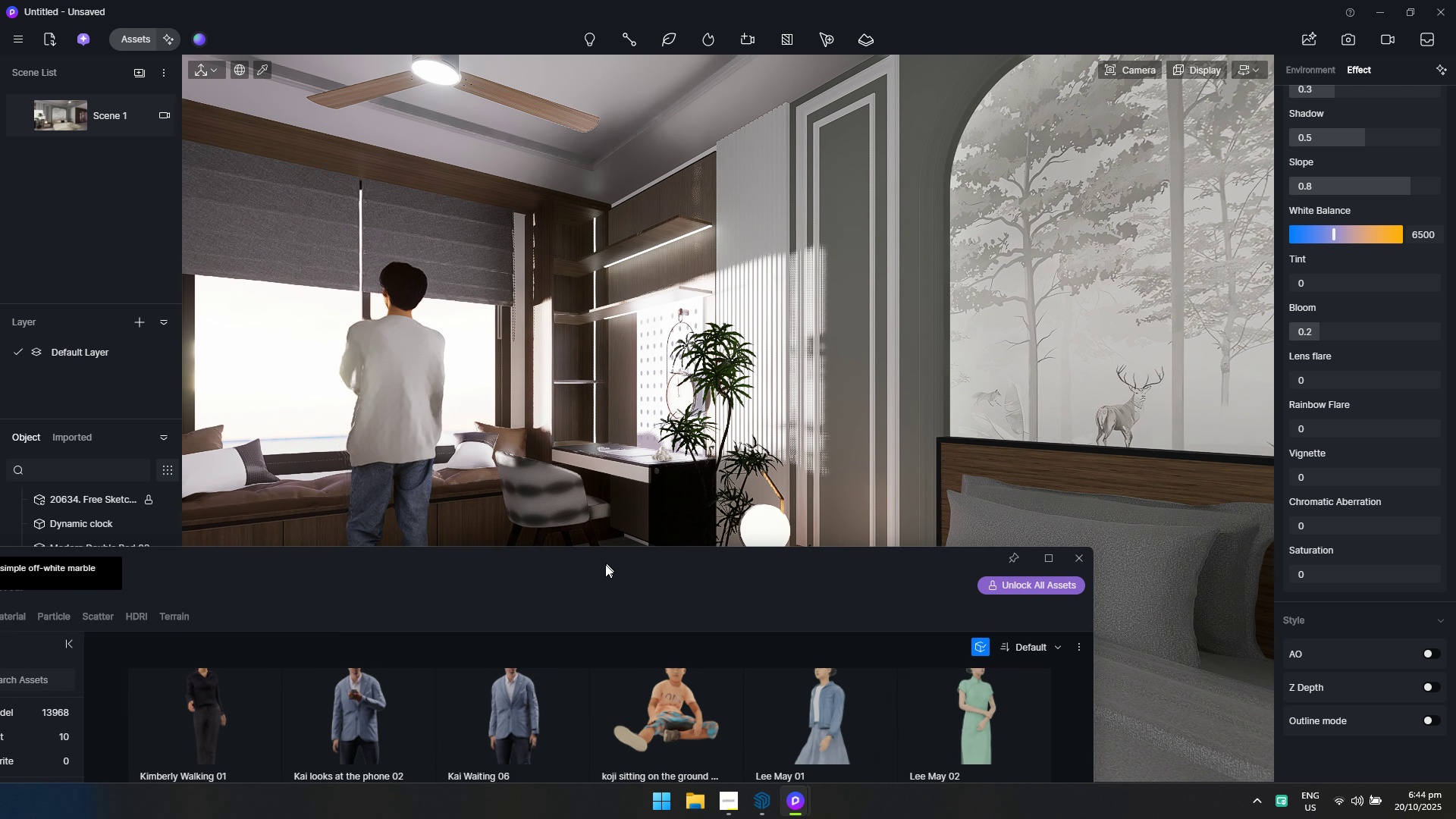 
key(Control+ControlLeft)
 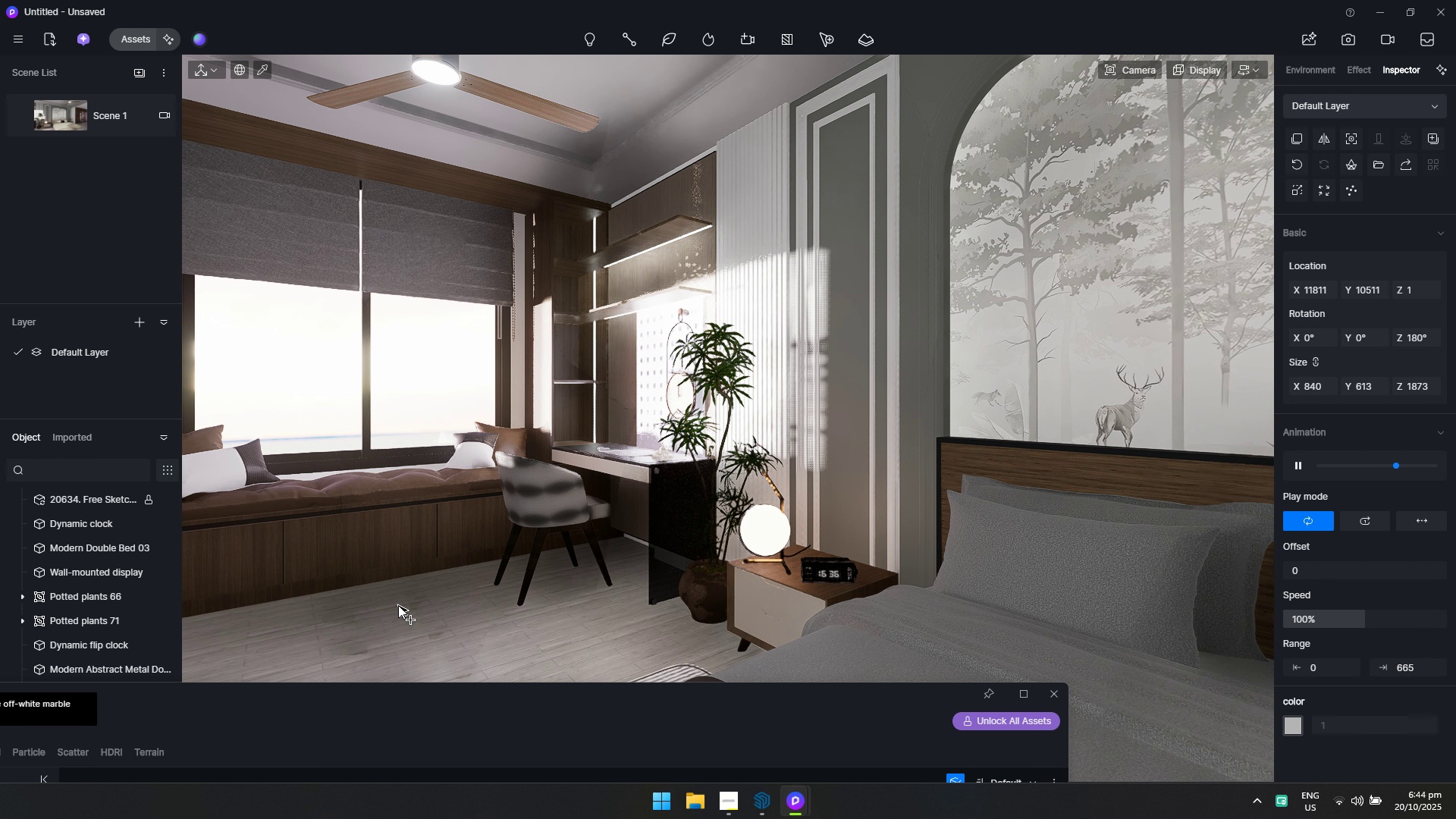 
key(Control+Z)
 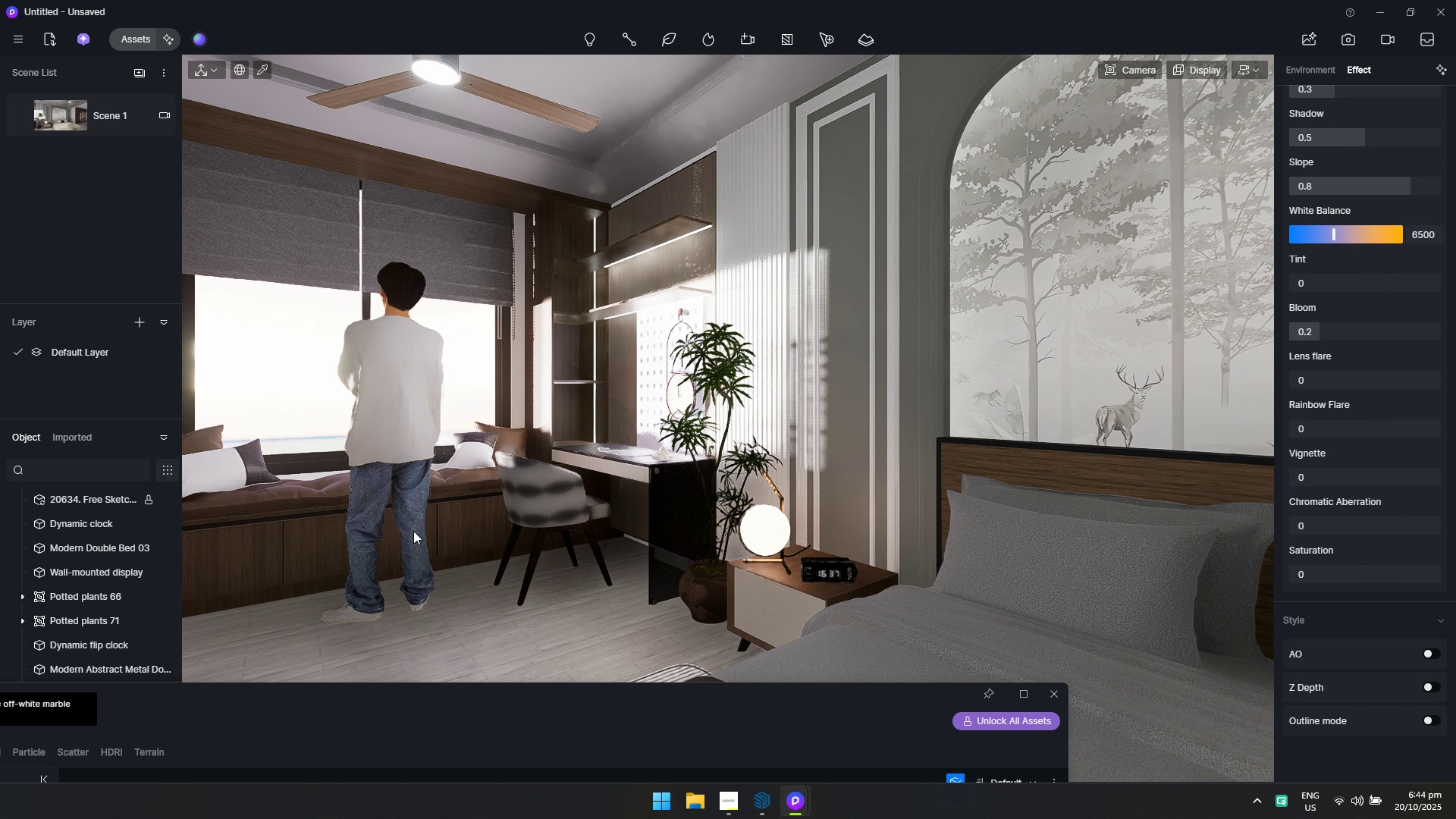 
left_click([406, 444])
 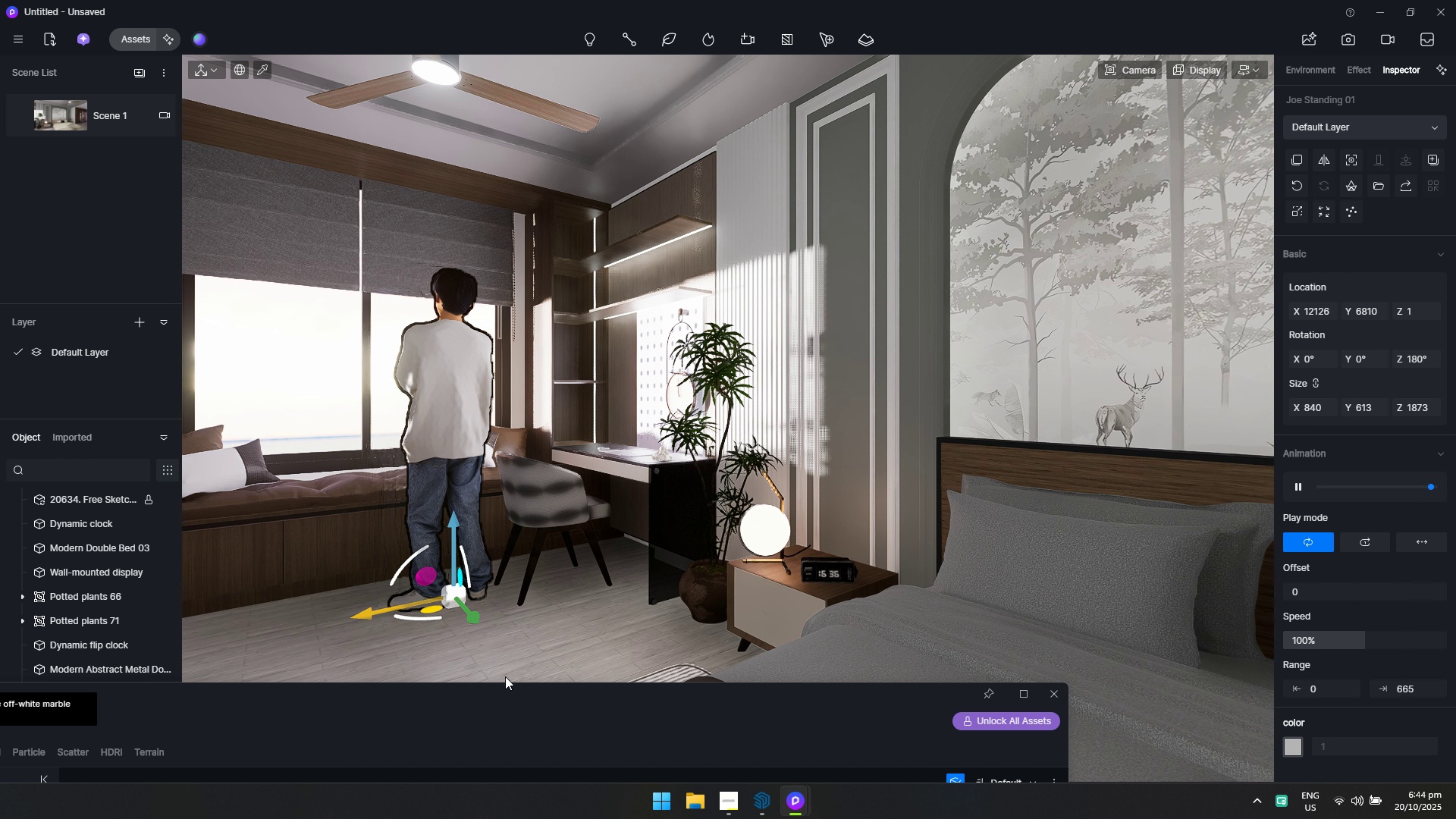 
wait(7.46)
 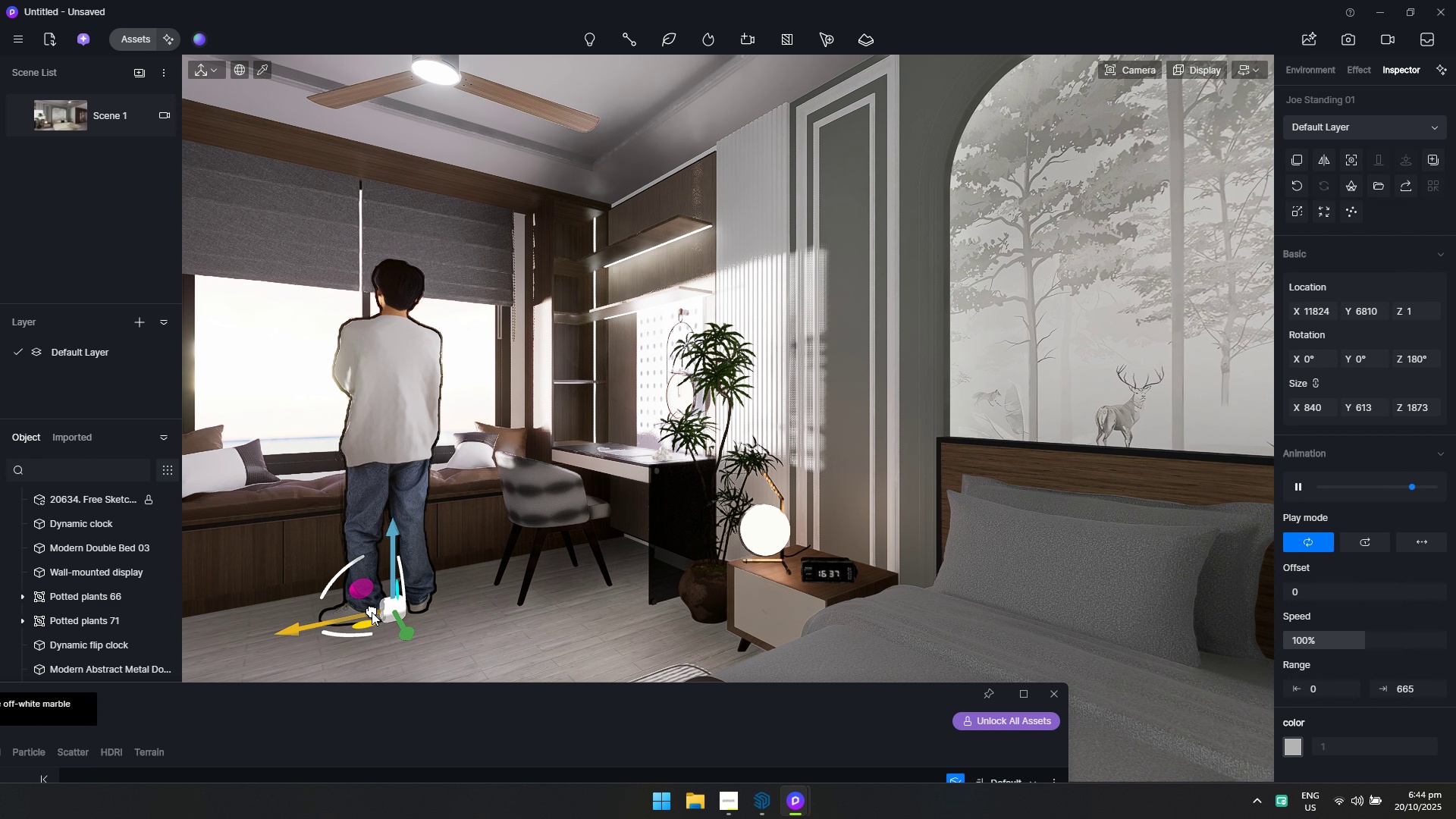 
scroll: coordinate [1016, 642], scroll_direction: down, amount: 3.0
 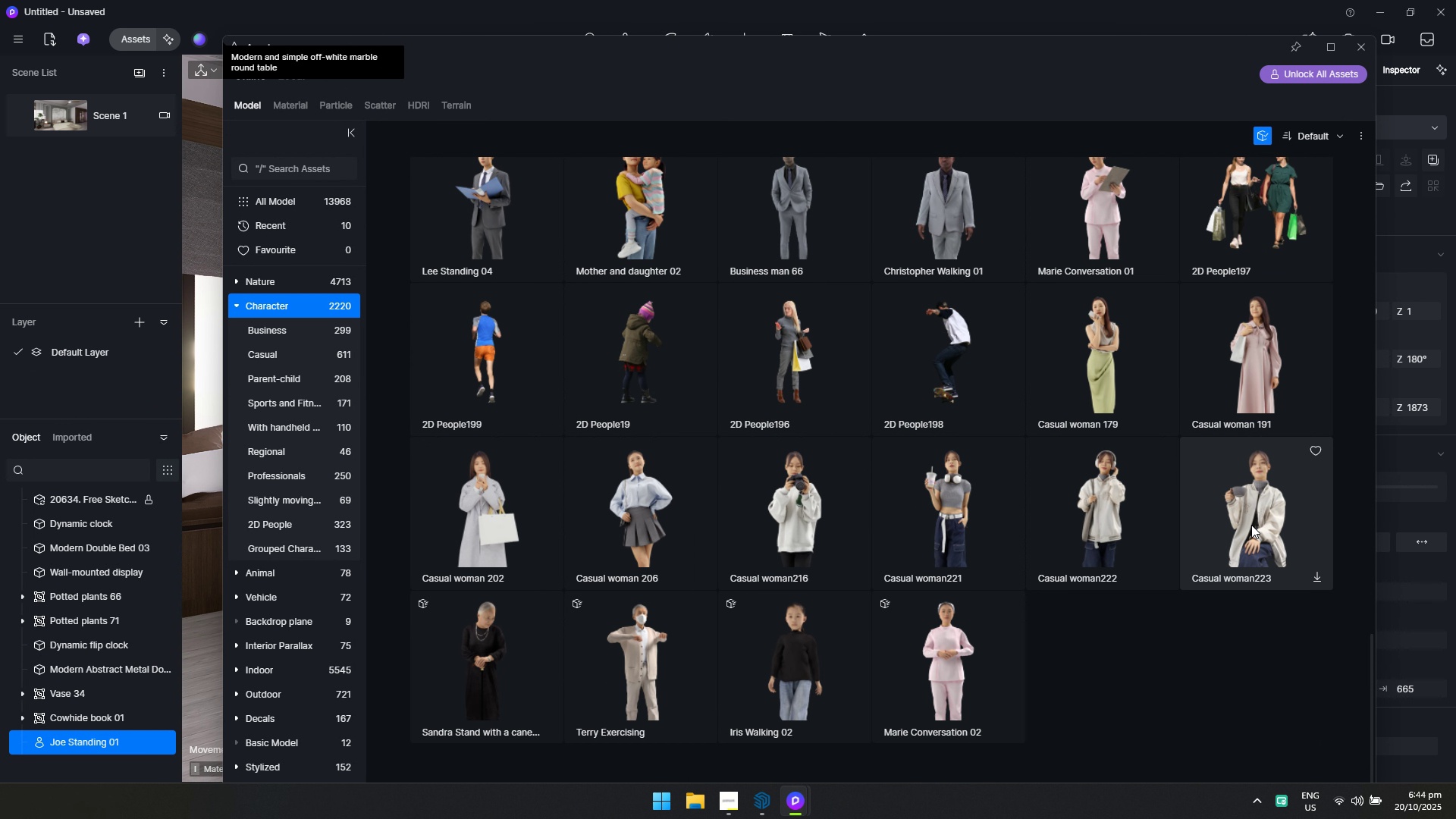 
left_click([1251, 523])
 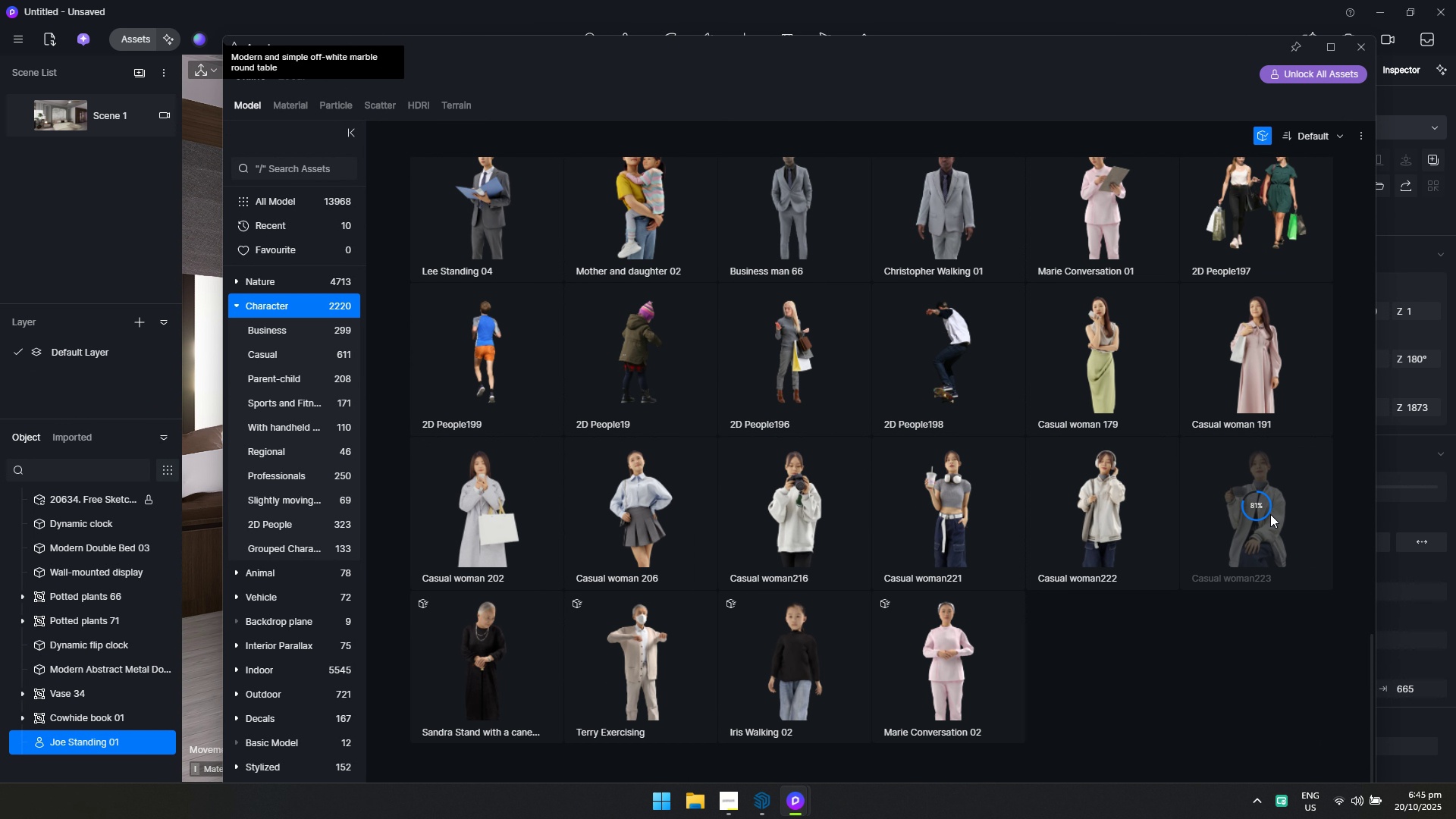 
wait(5.53)
 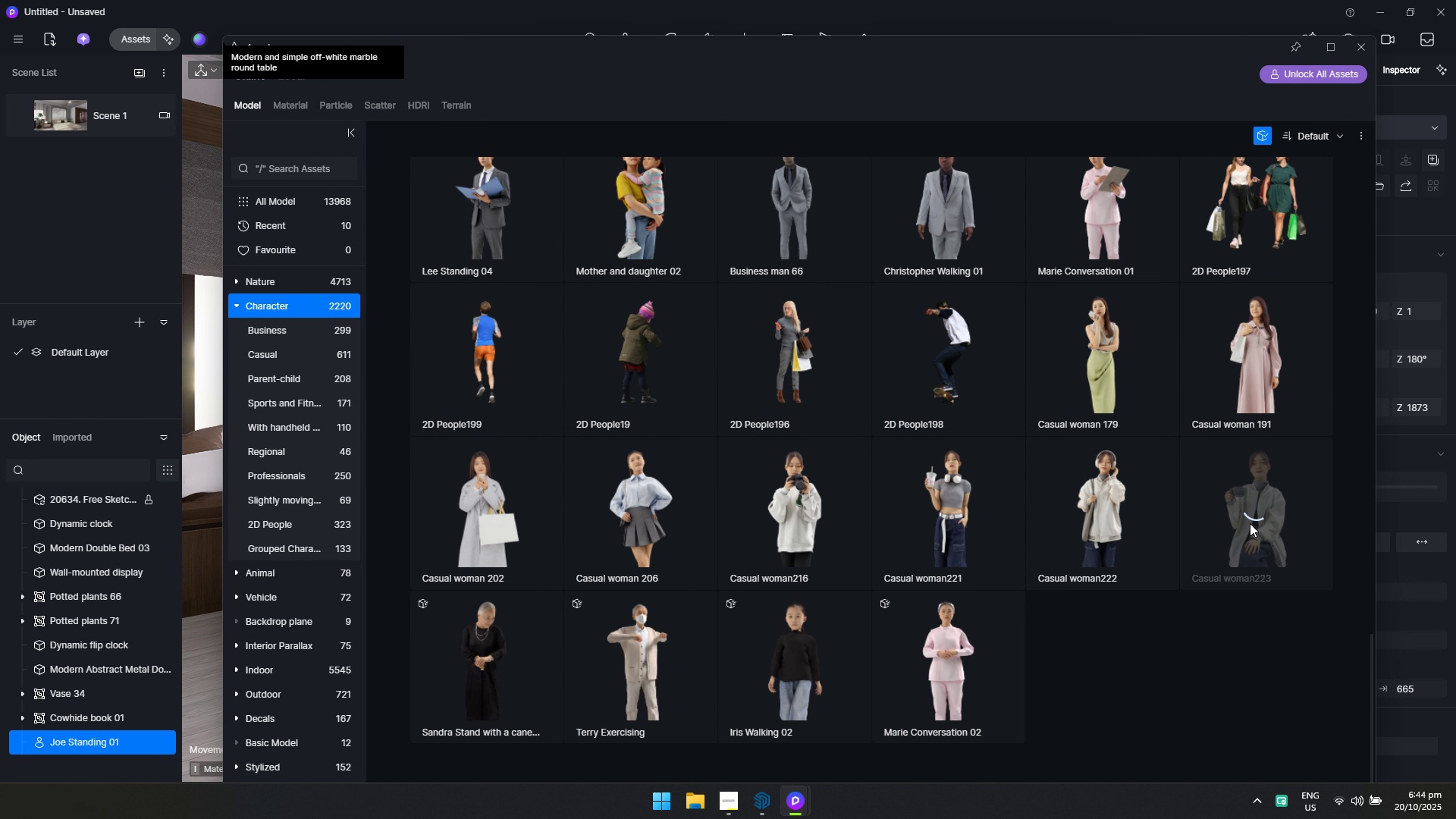 
left_click([1269, 510])
 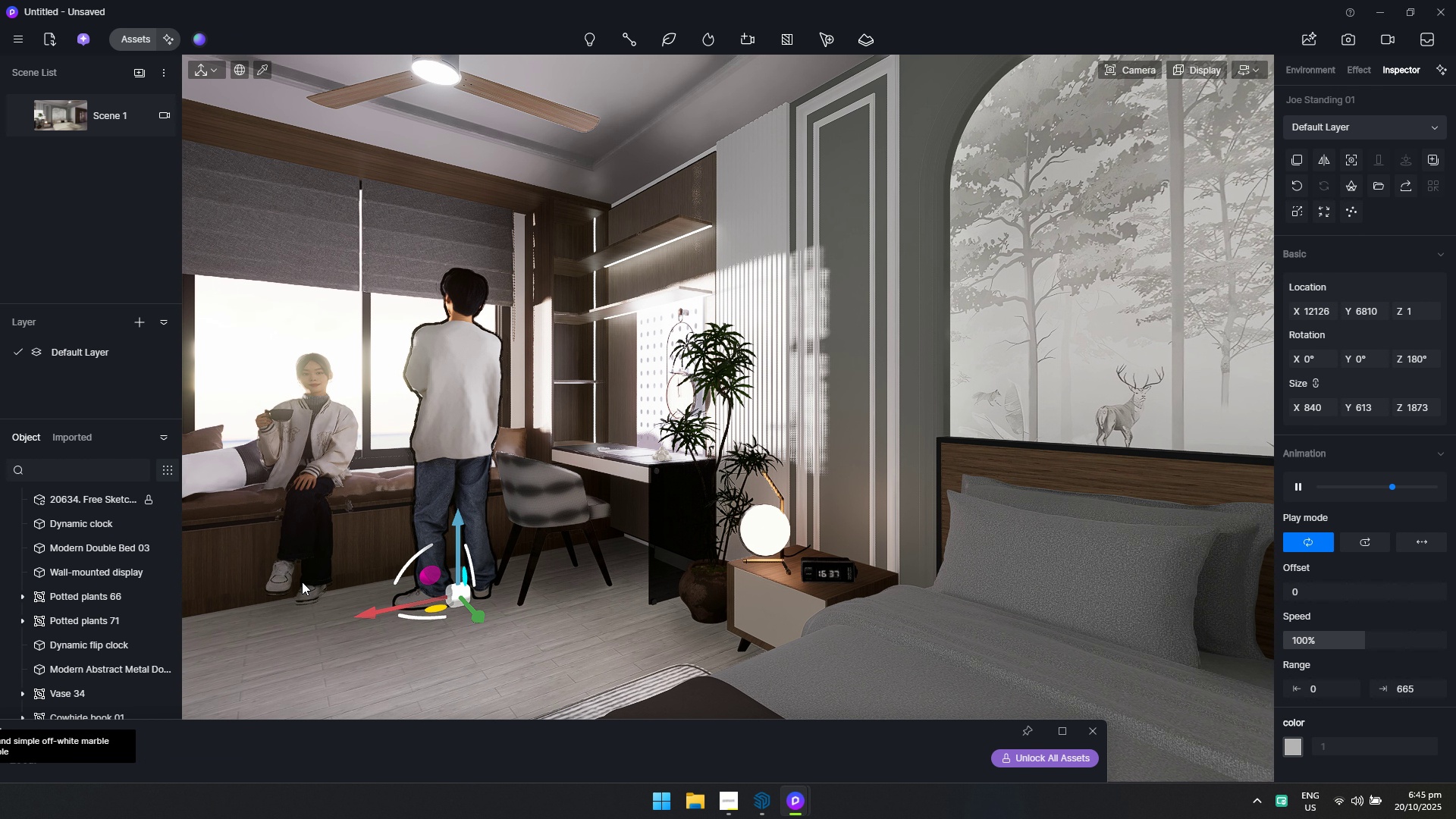 
wait(6.81)
 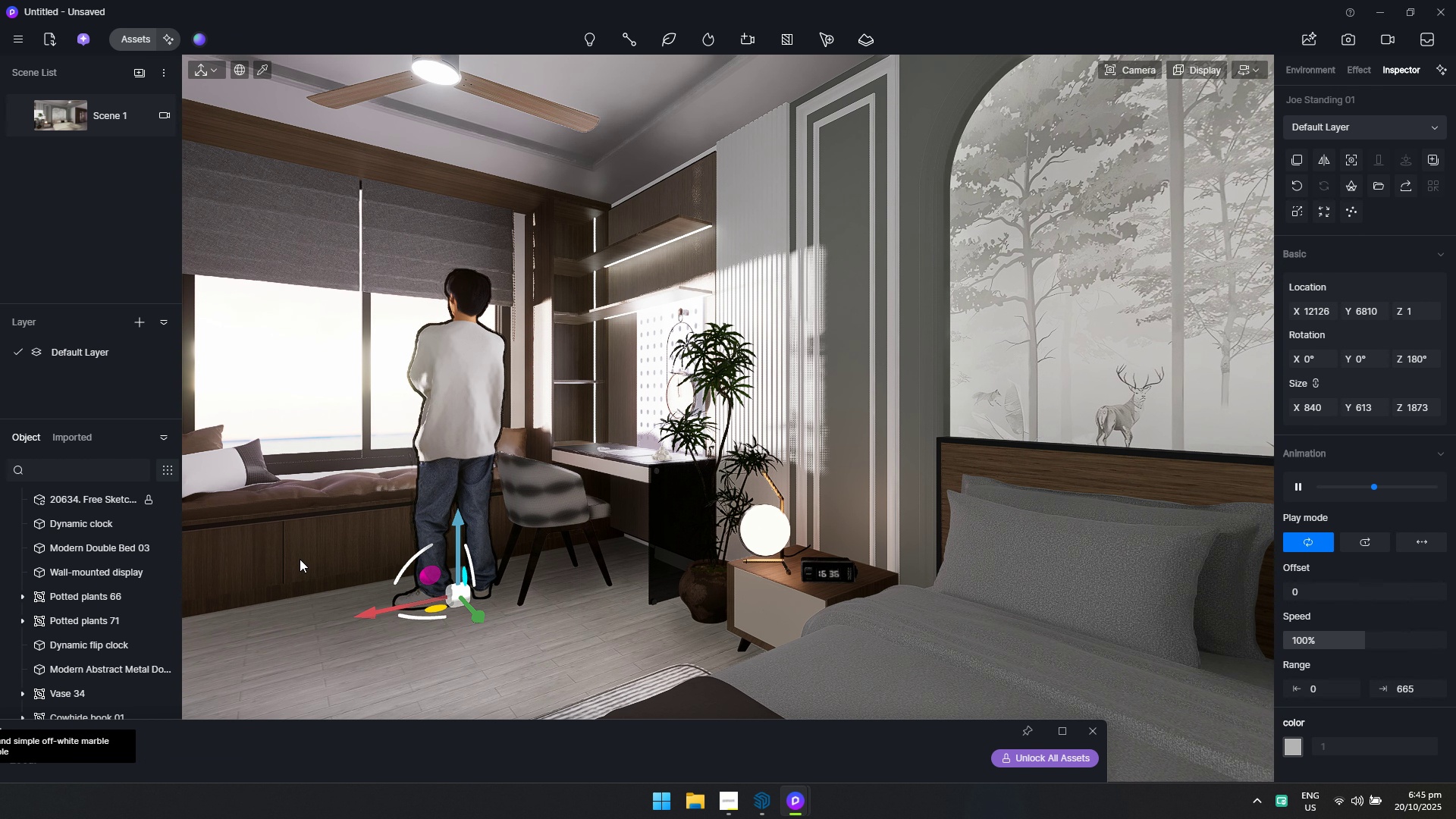 
left_click([302, 582])
 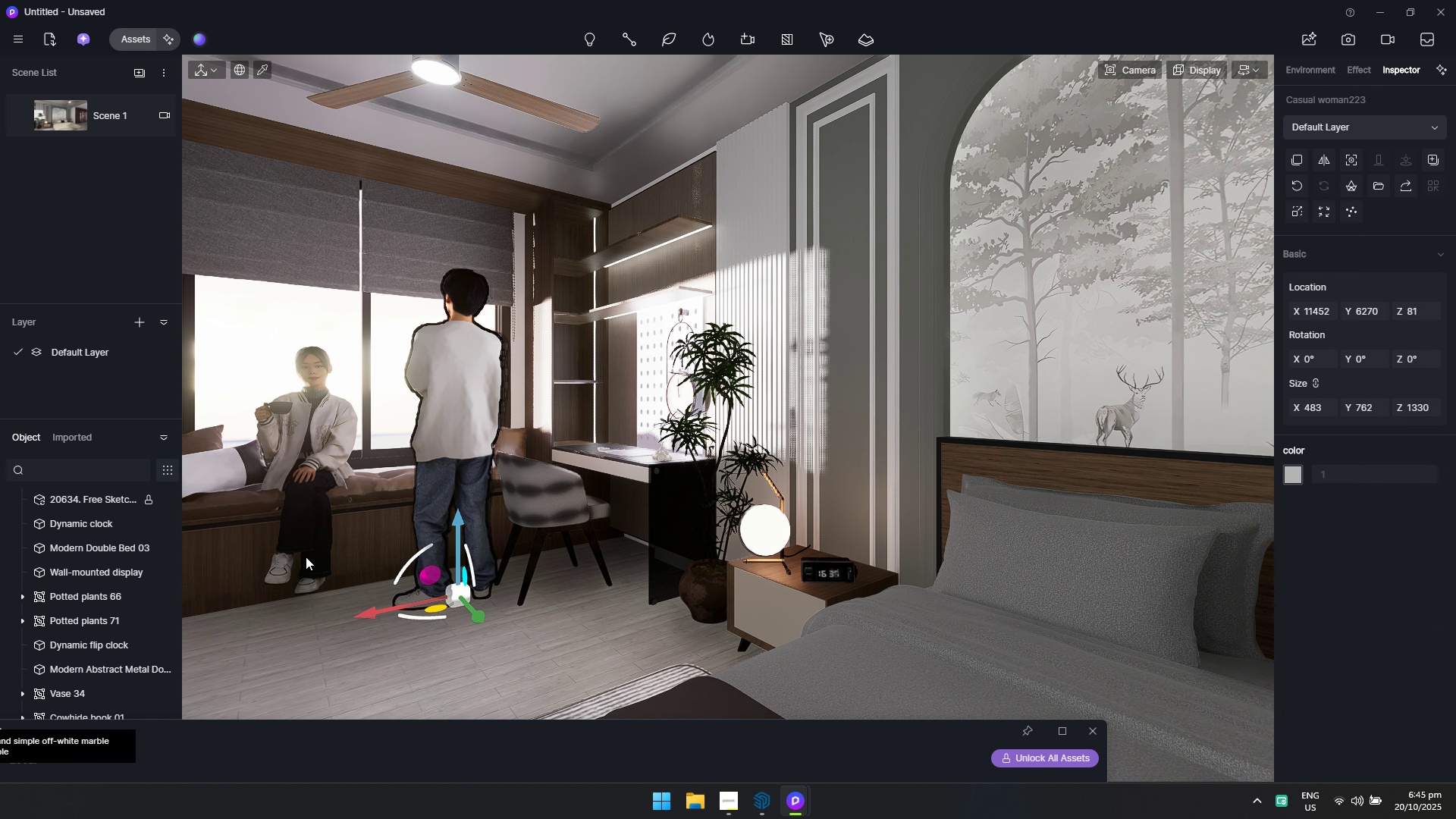 
hold_key(key=A, duration=0.52)
 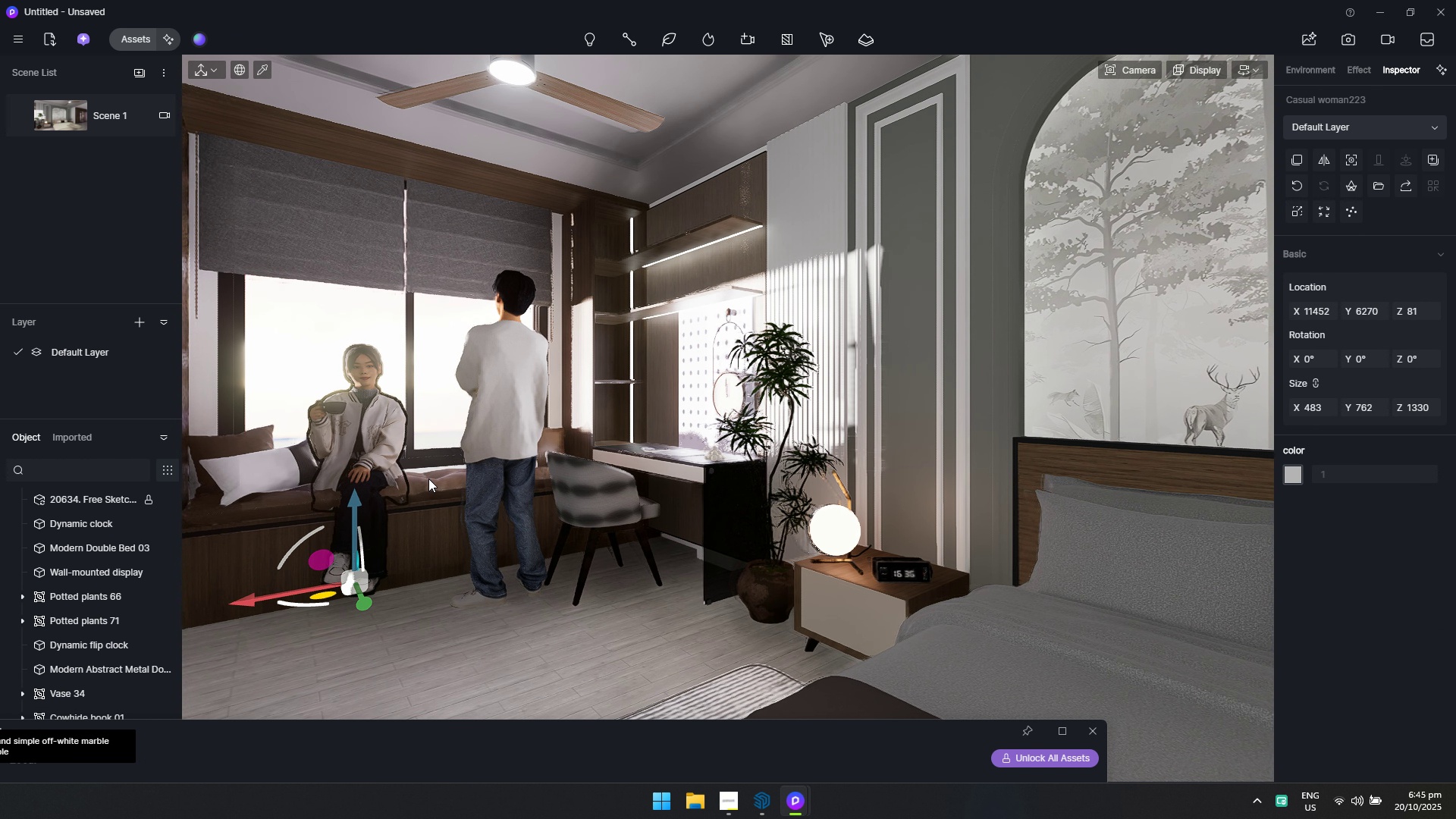 
hold_key(key=W, duration=0.43)
 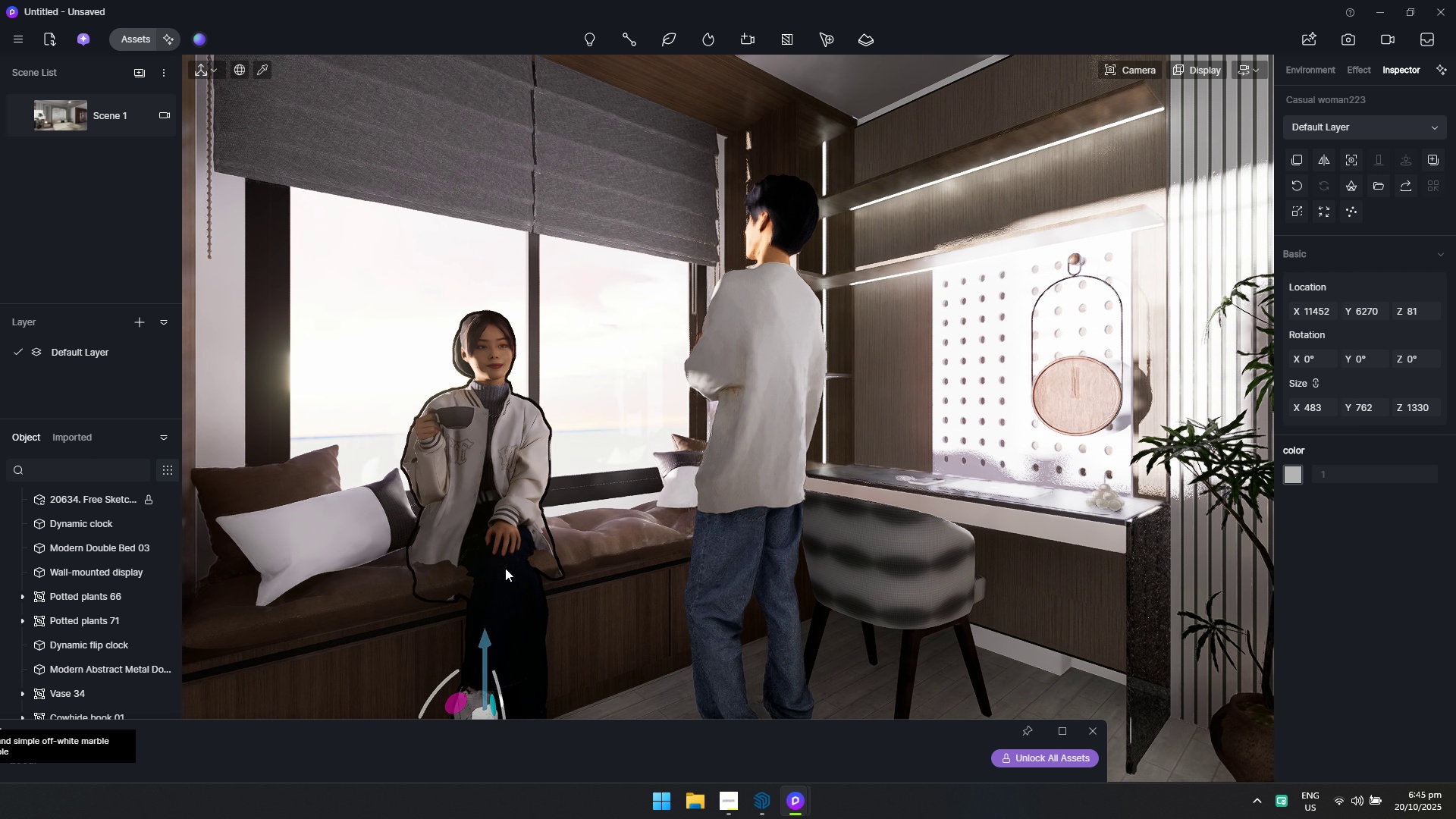 
key(S)
 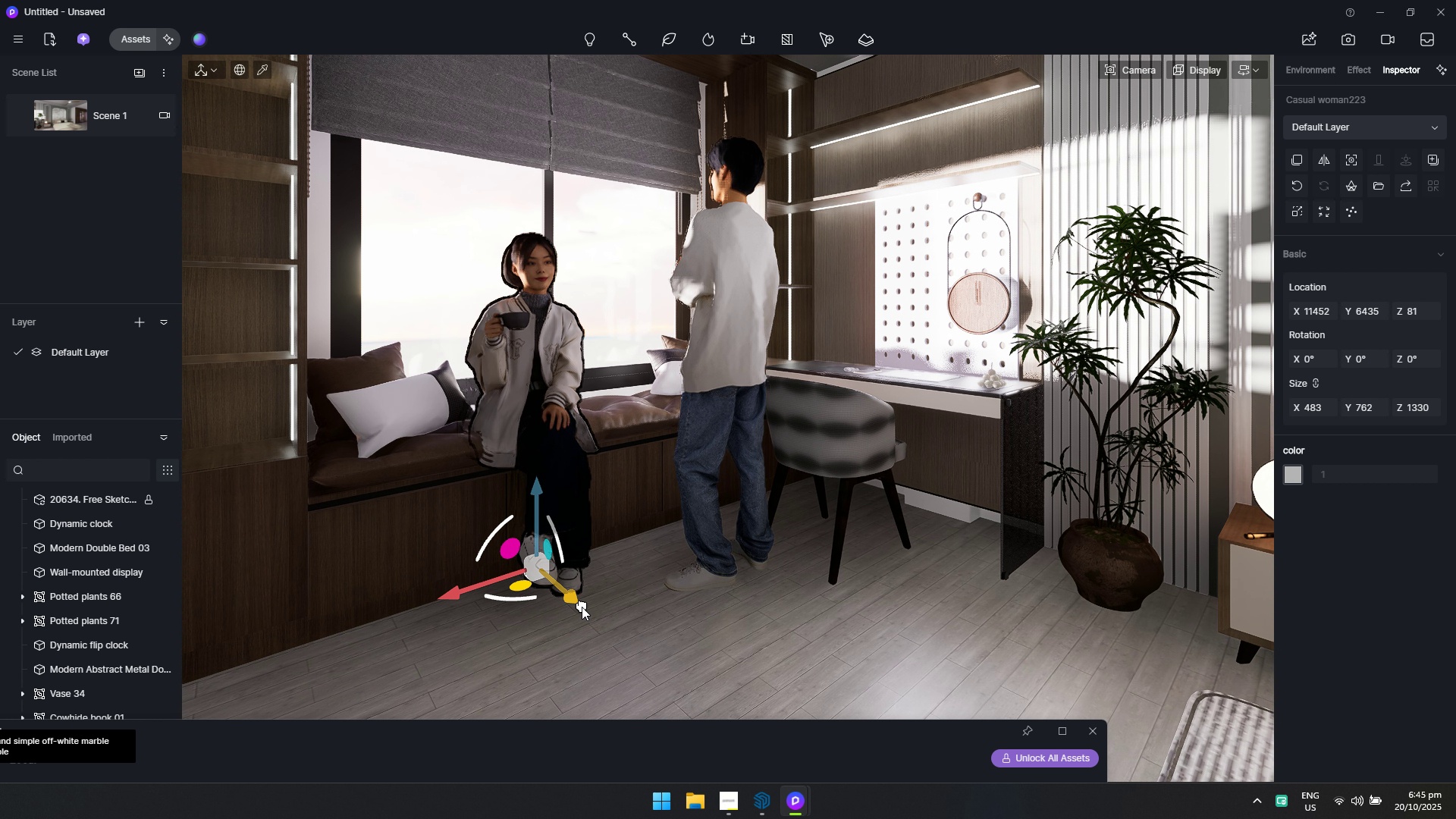 
wait(6.95)
 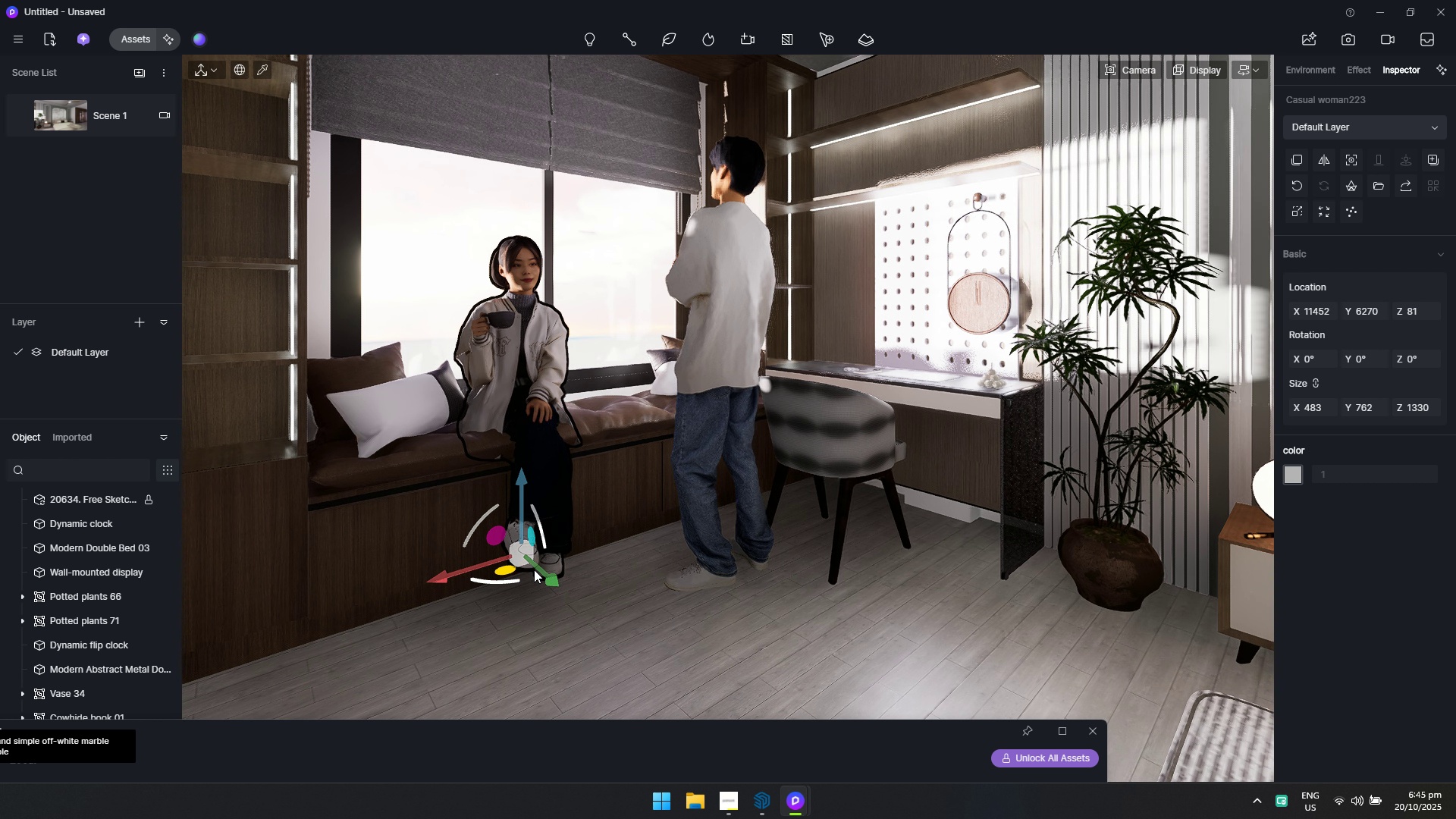 
key(Escape)
type(ds)
 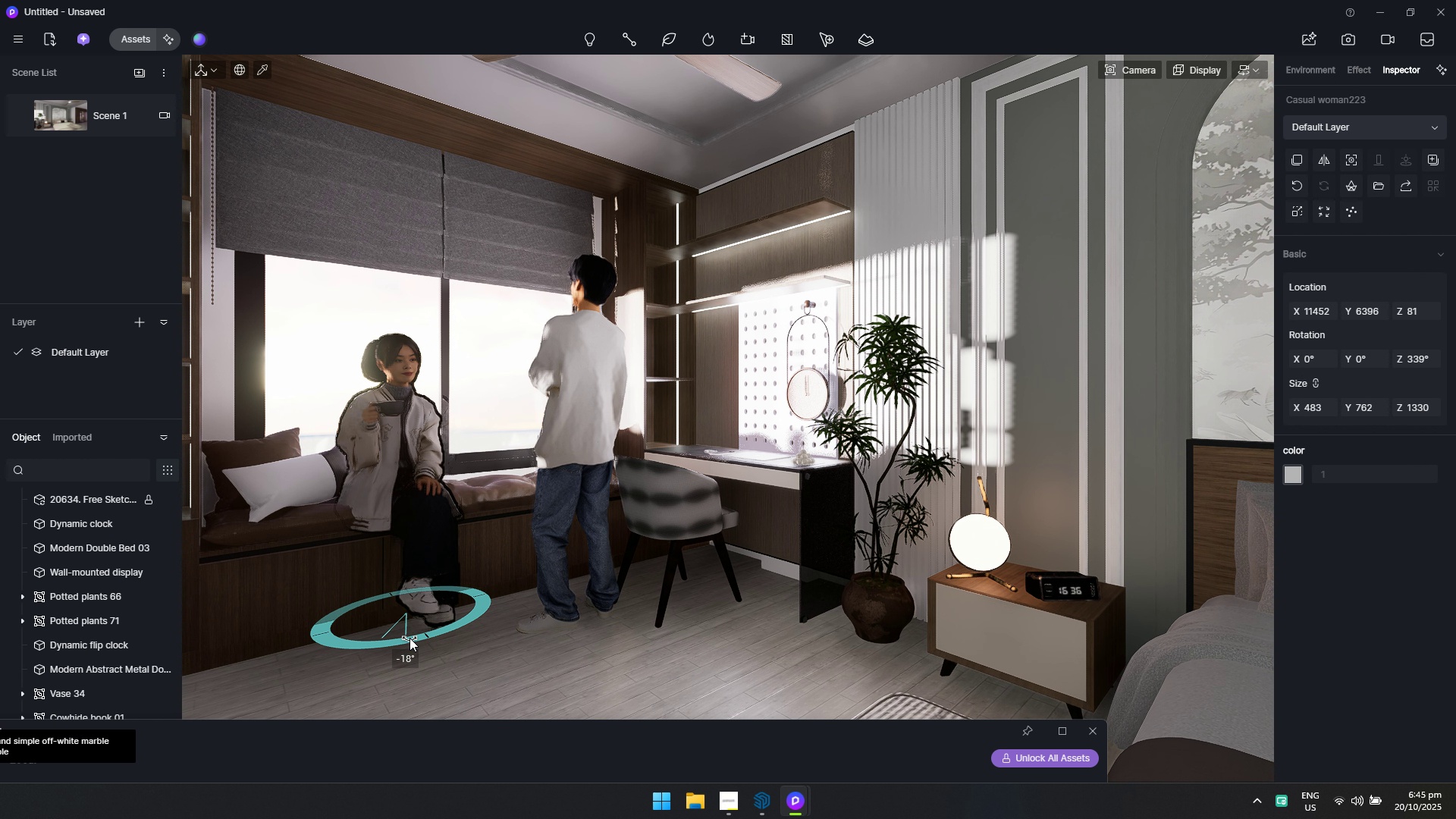 
wait(6.16)
 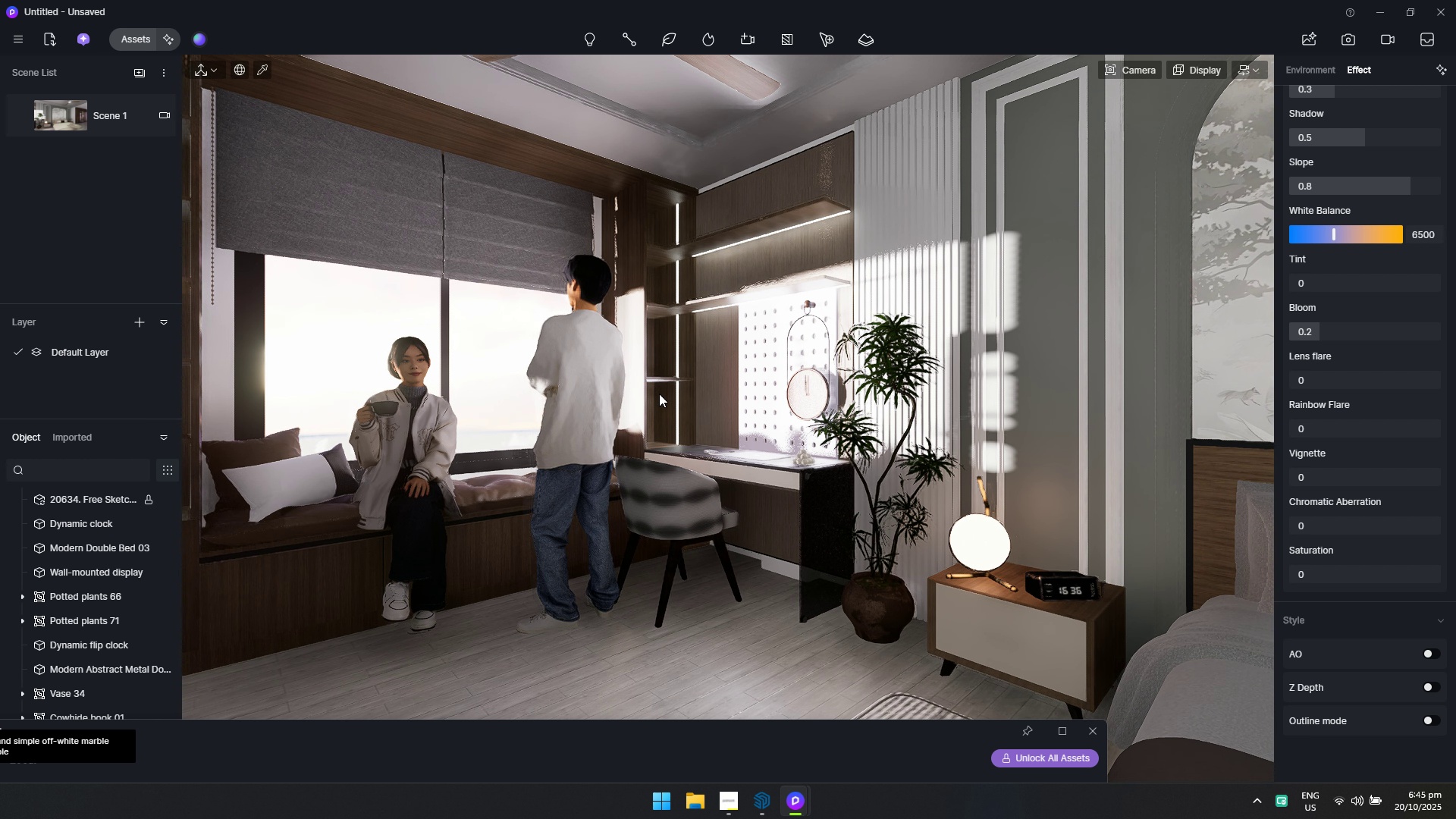 
key(Escape)
 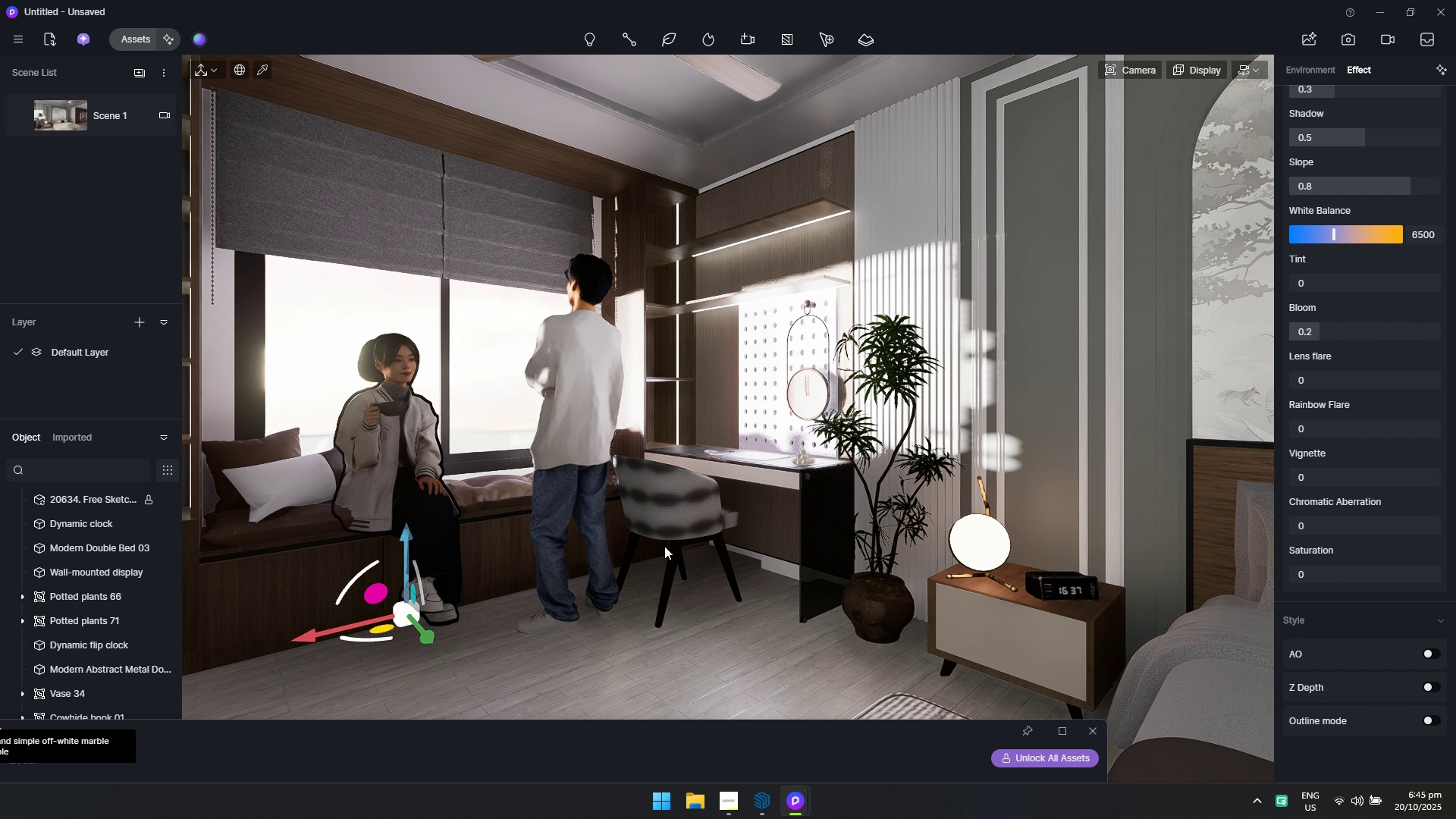 
key(Escape)
 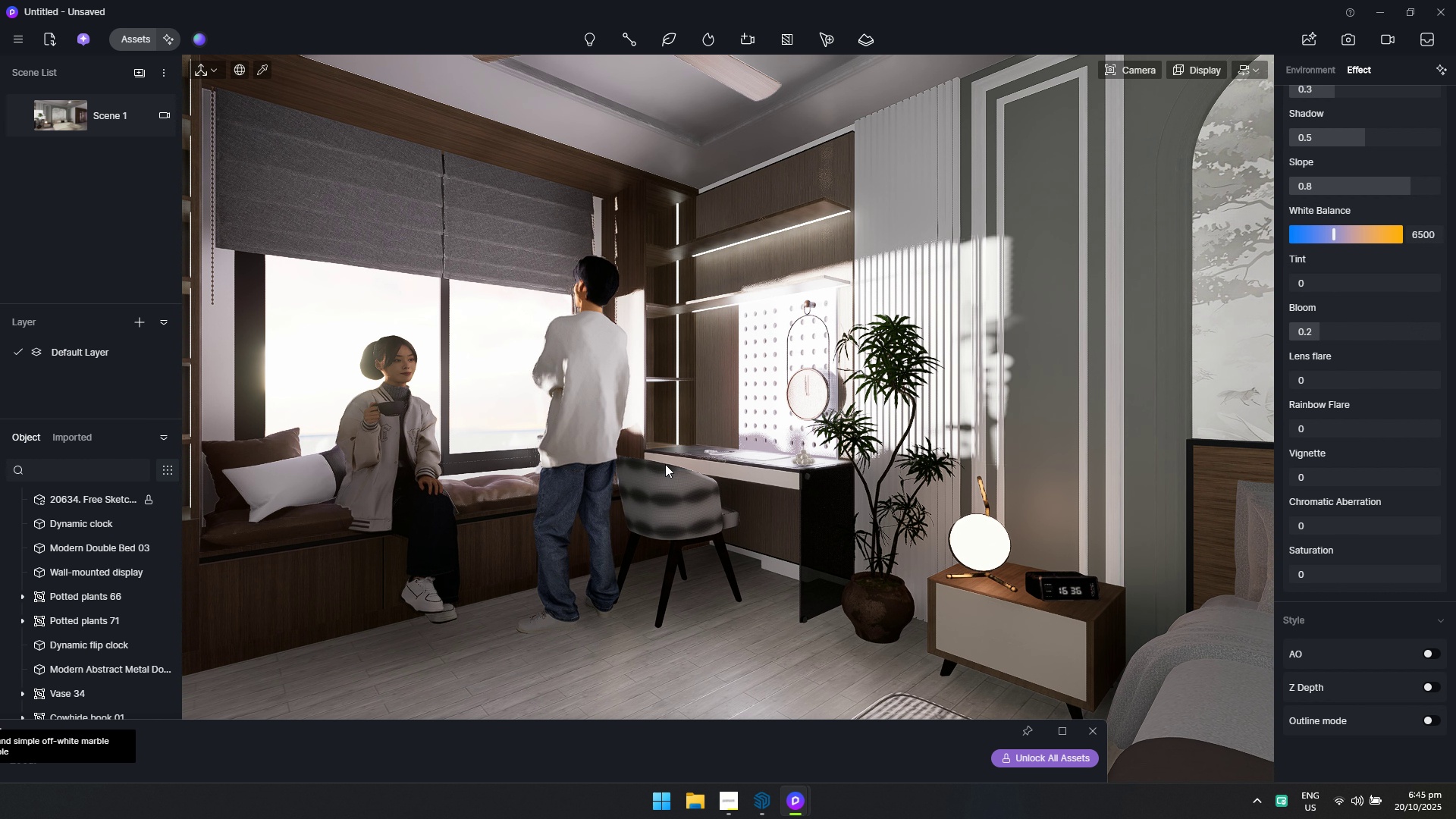 
key(Control+Z)
 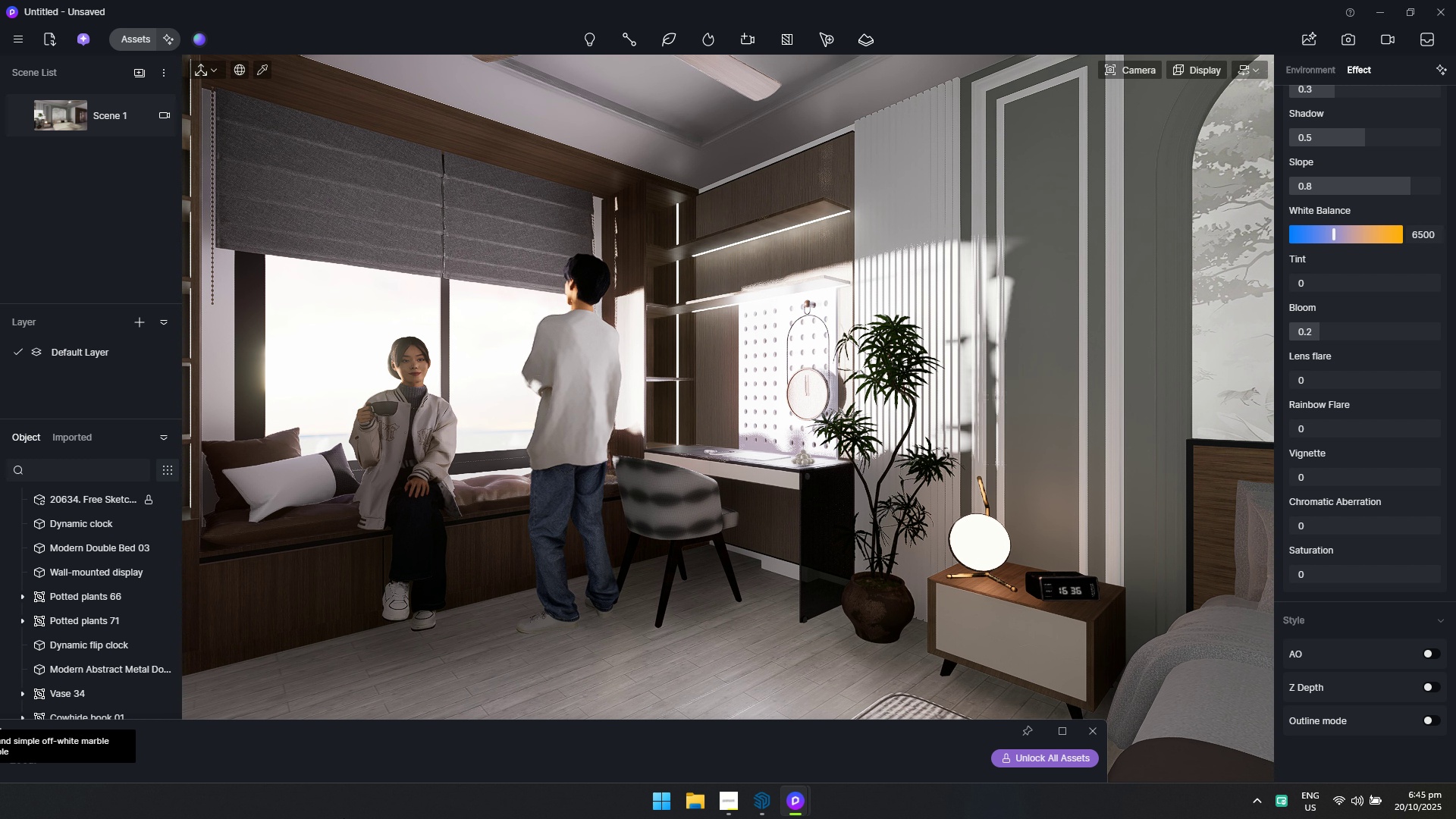 
wait(29.81)
 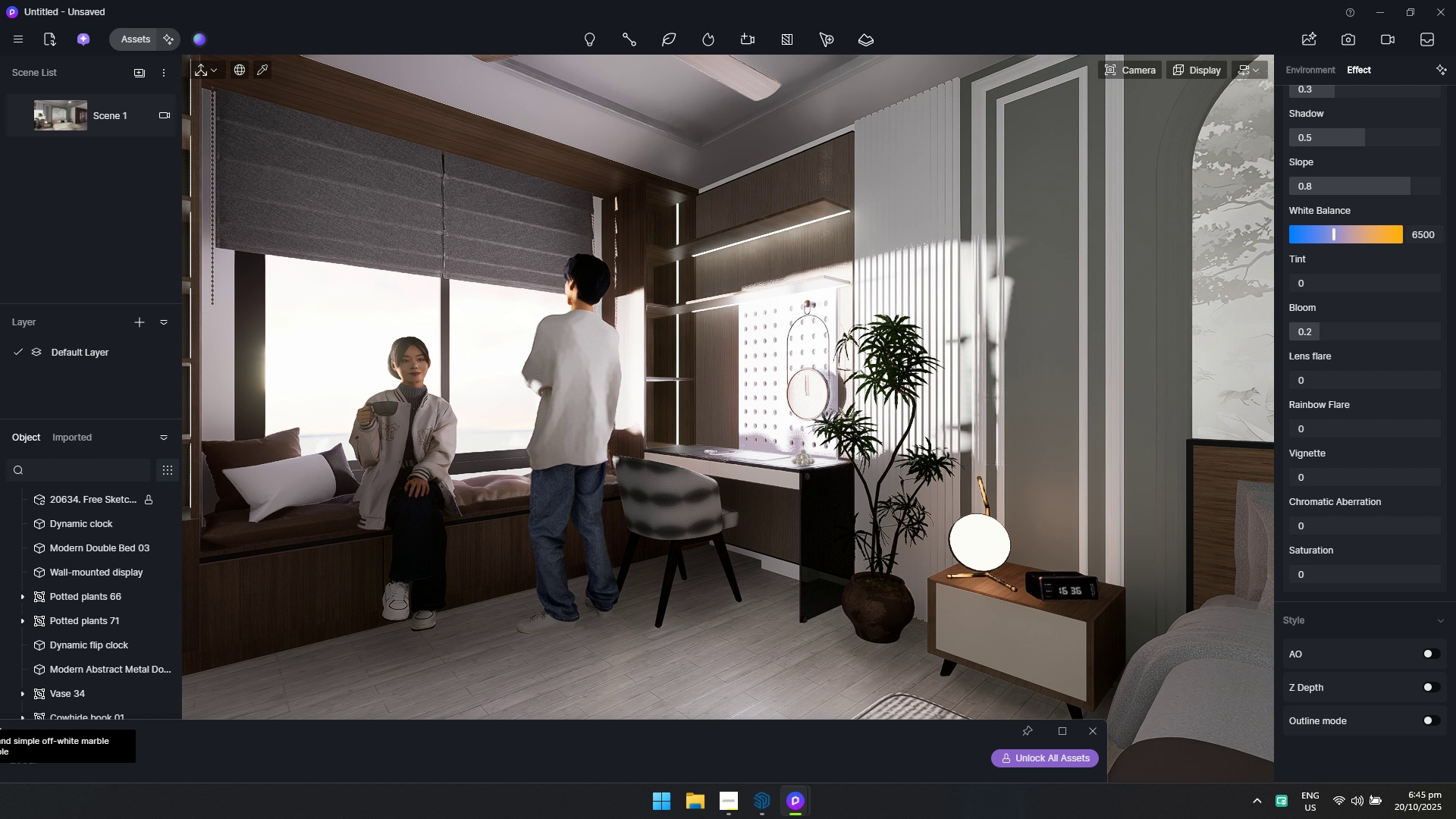 
hold_key(key=AltLeft, duration=0.74)
 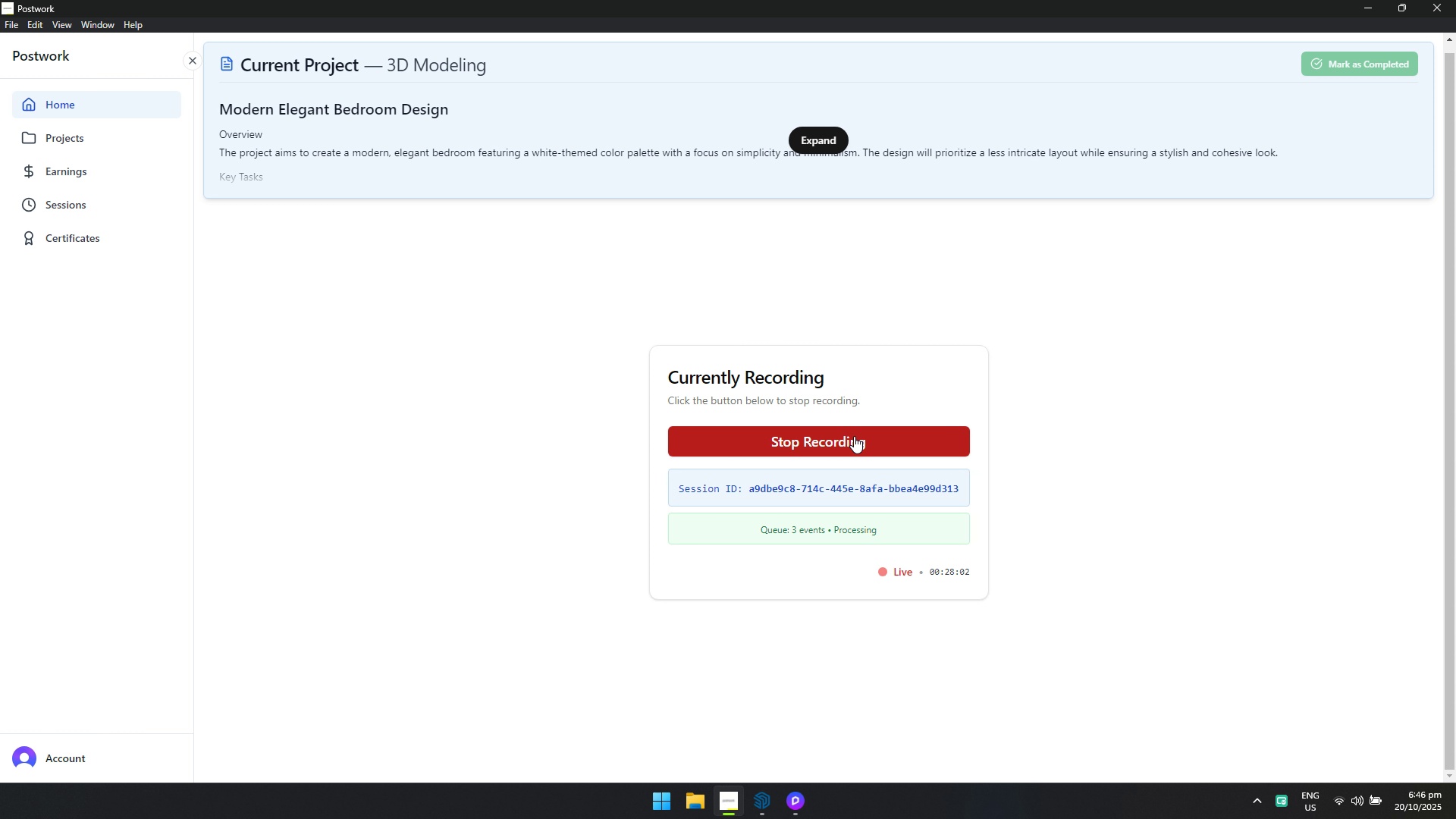 
key(Tab)
key(Tab)
key(Tab)
key(Tab)
key(Tab)
key(Tab)
key(Tab)
key(Tab)
type(as)